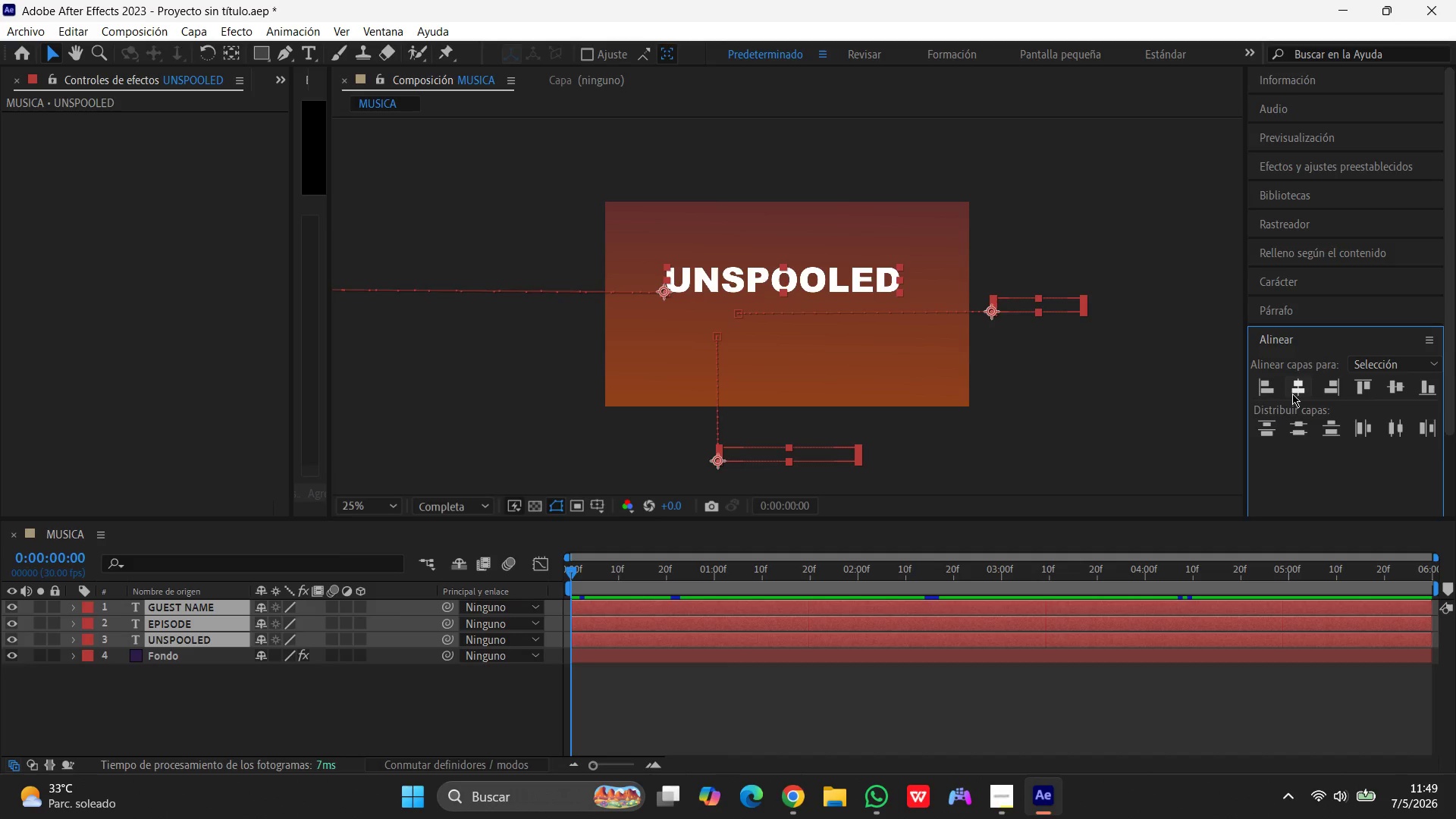 
left_click([1299, 388])
 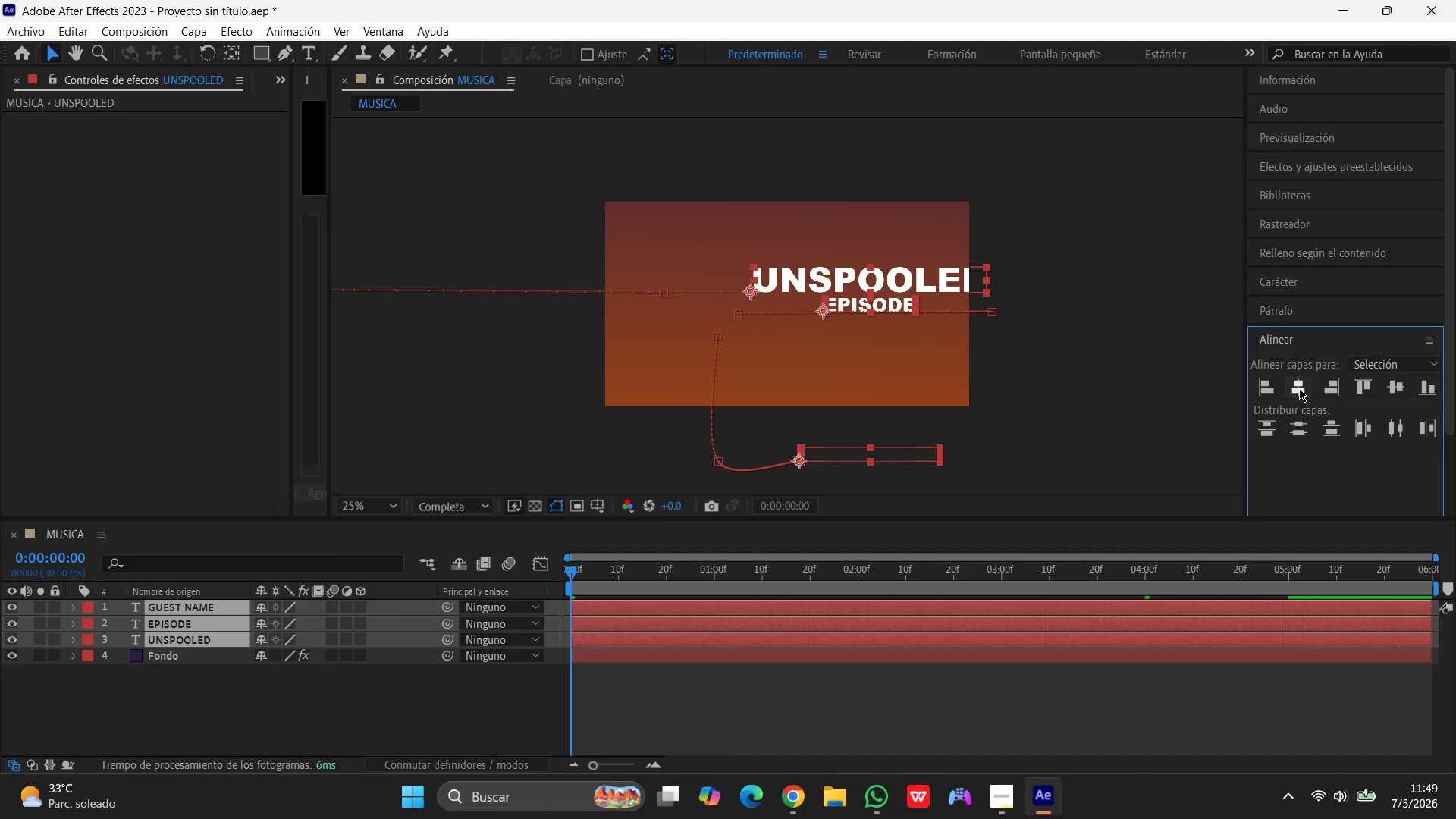 
wait(5.51)
 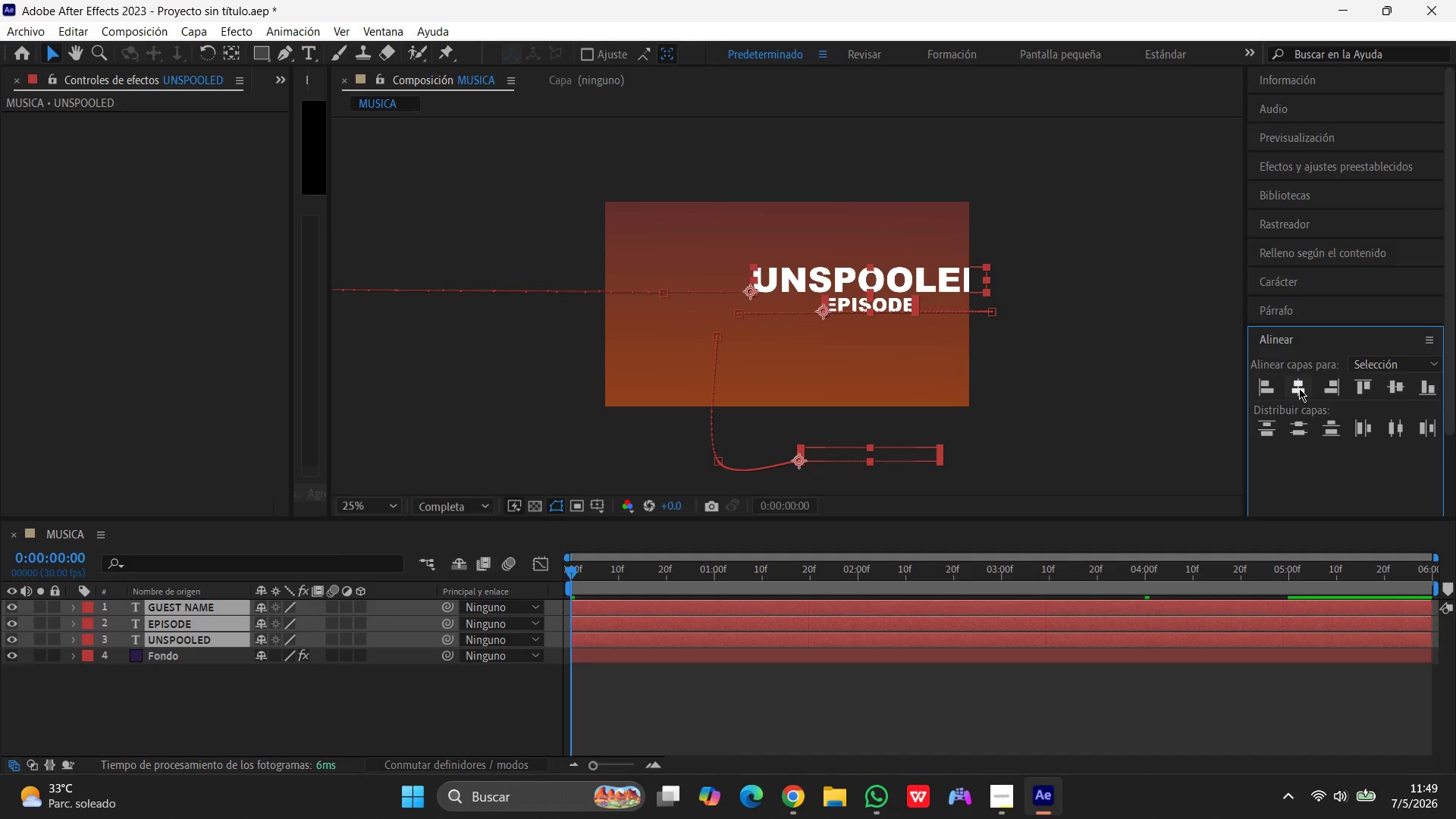 
key(Control+Z)
 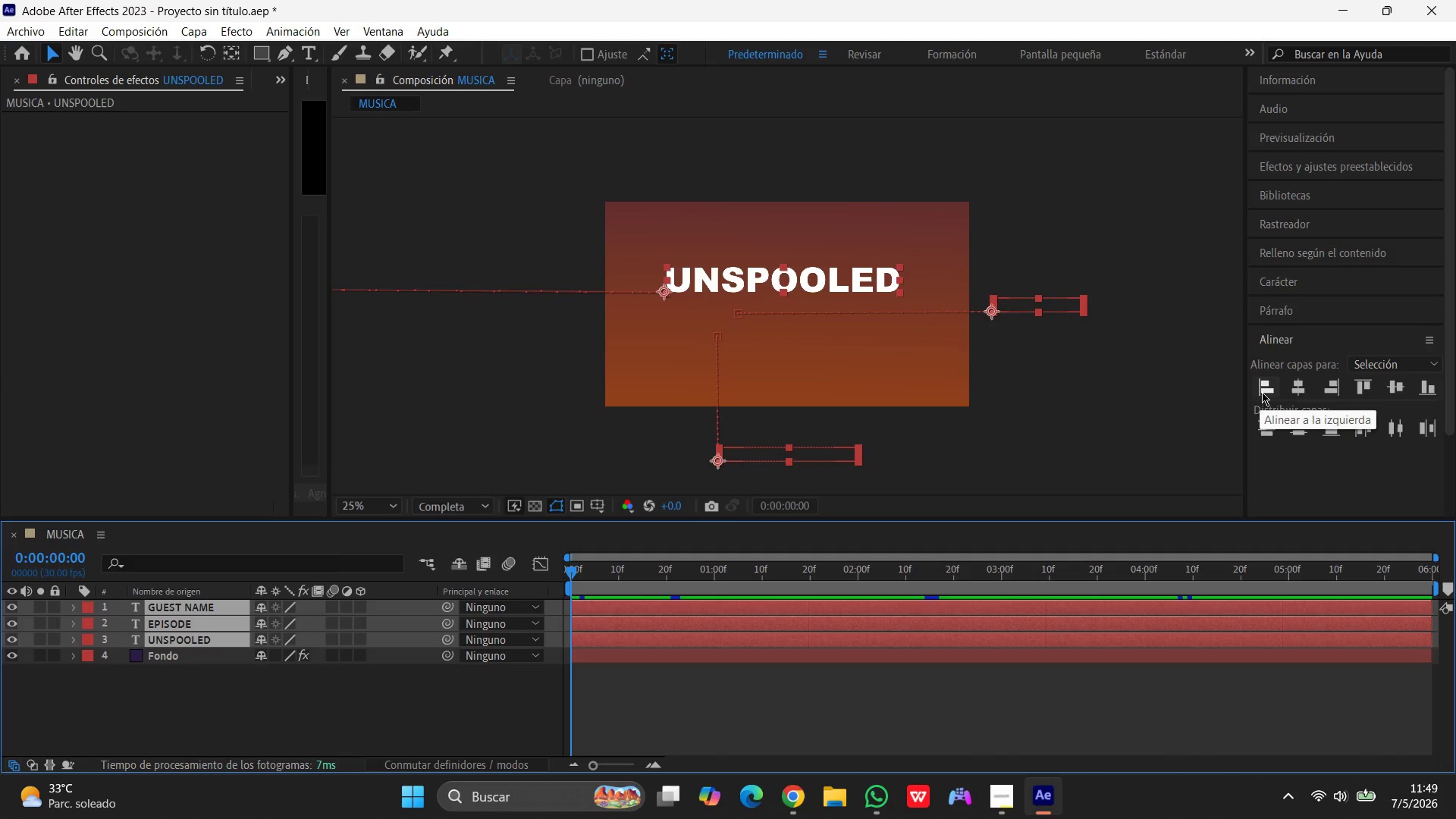 
left_click([1262, 392])
 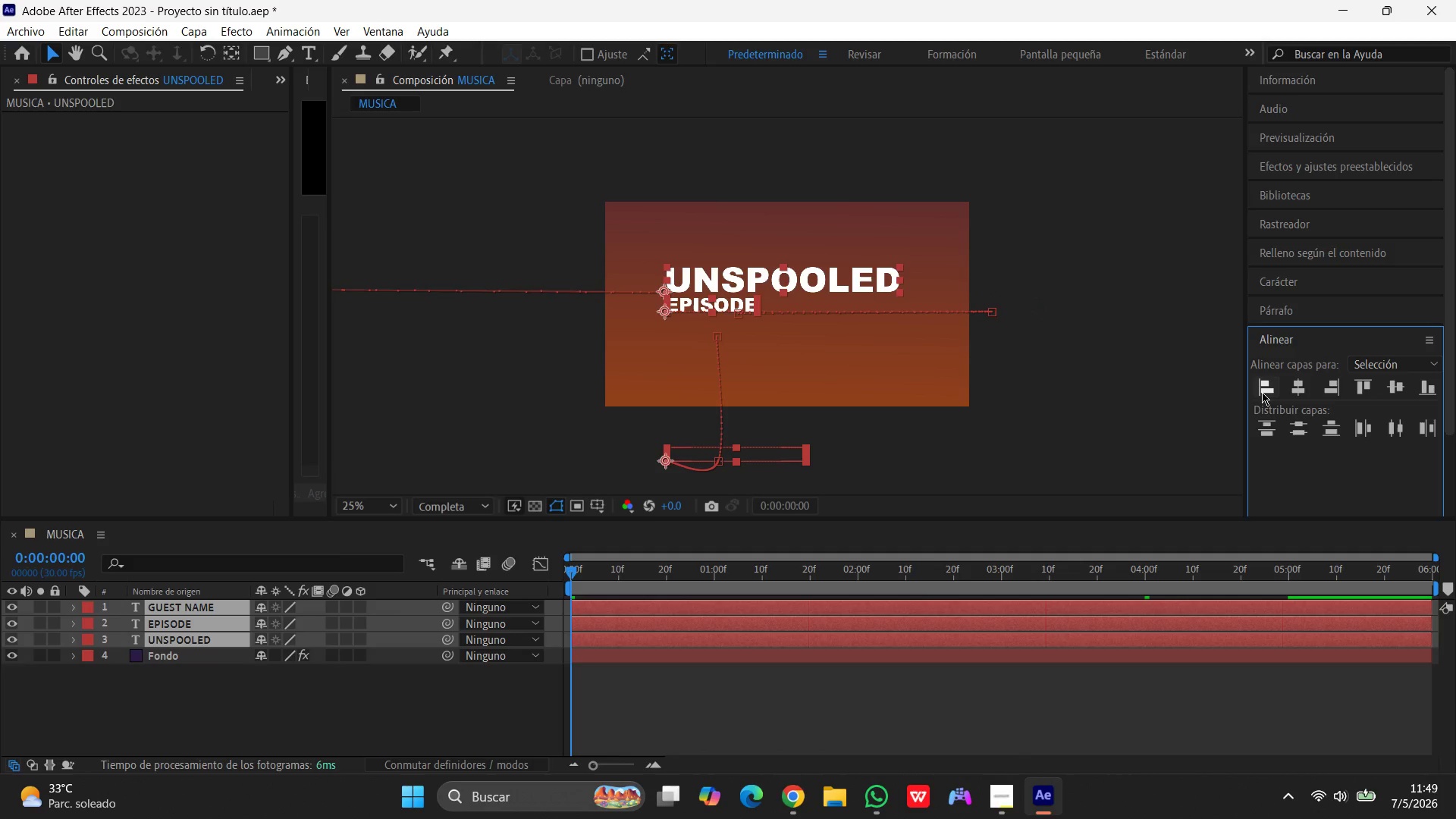 
key(Control+Z)
 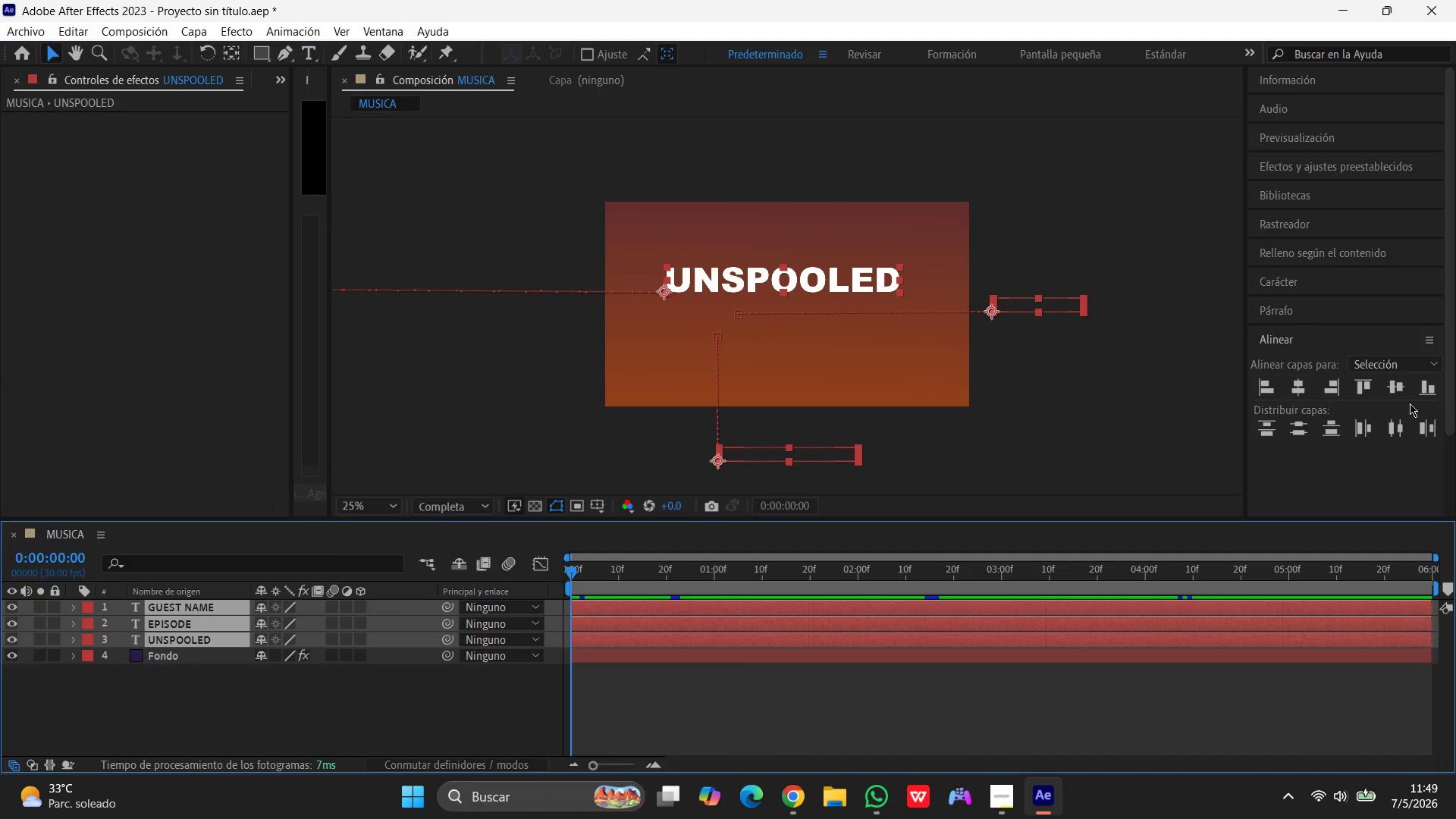 
left_click([1421, 390])
 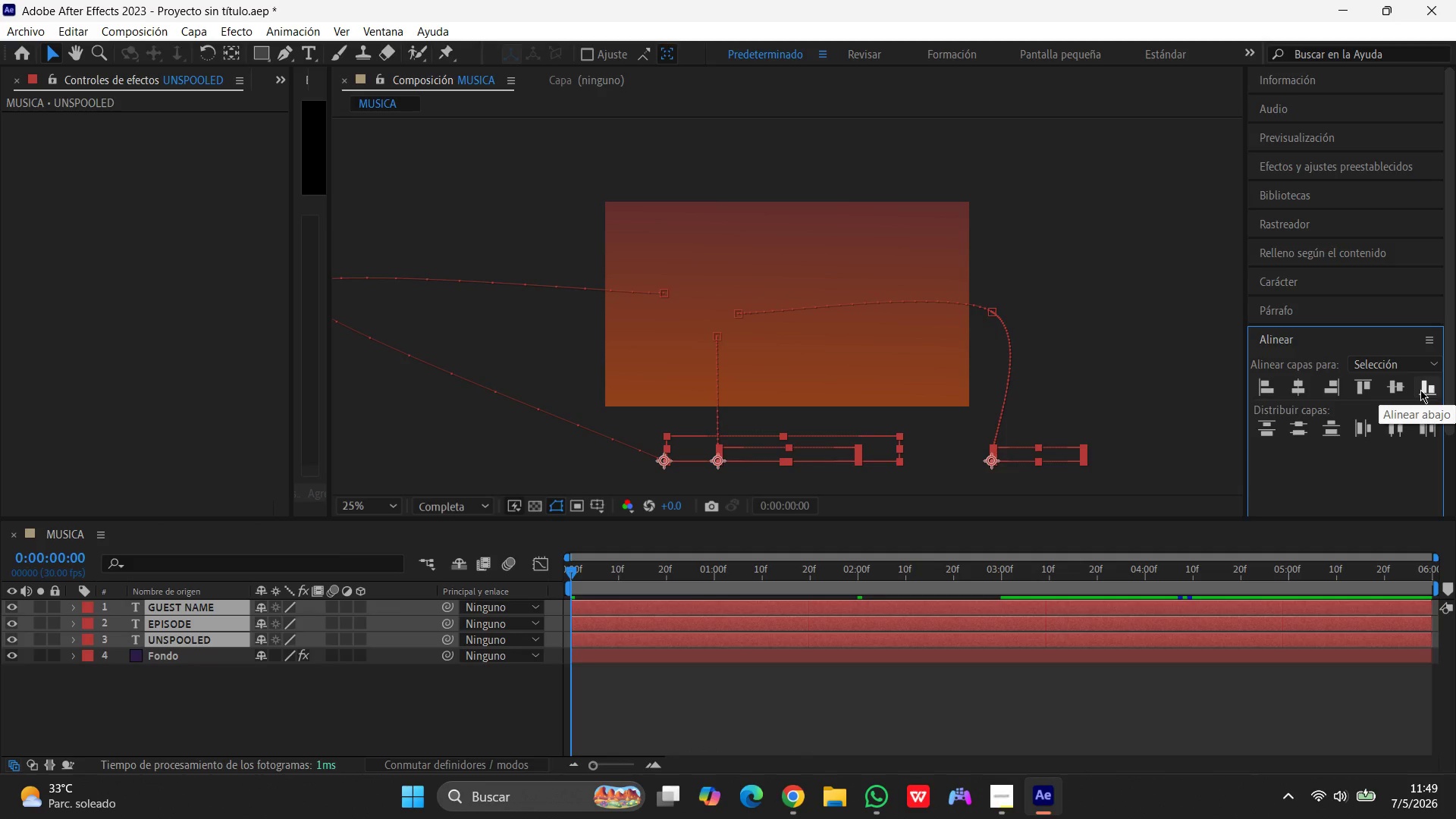 
key(Control+Z)
 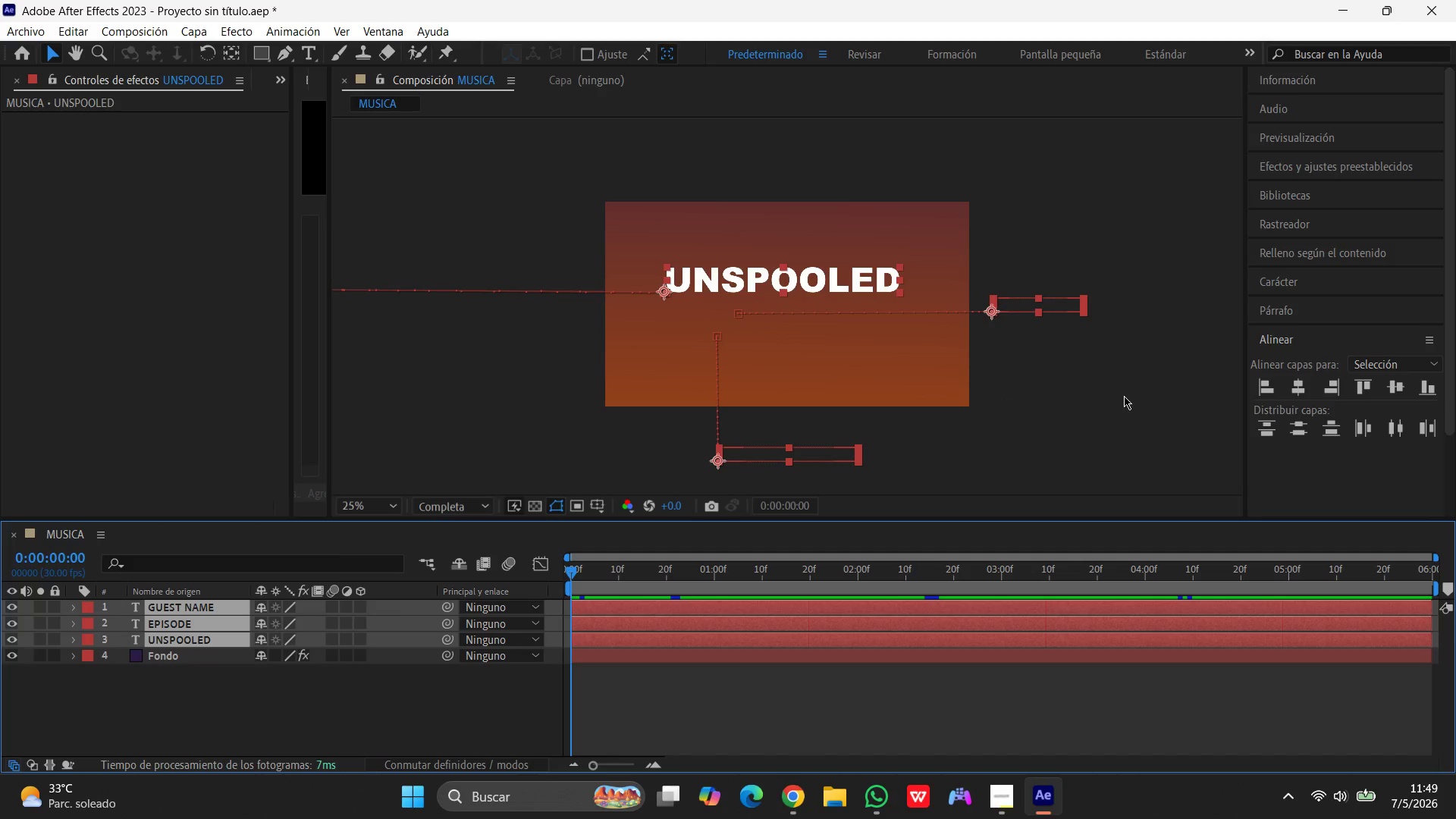 
left_click_drag(start_coordinate=[571, 572], to_coordinate=[1455, 505])
 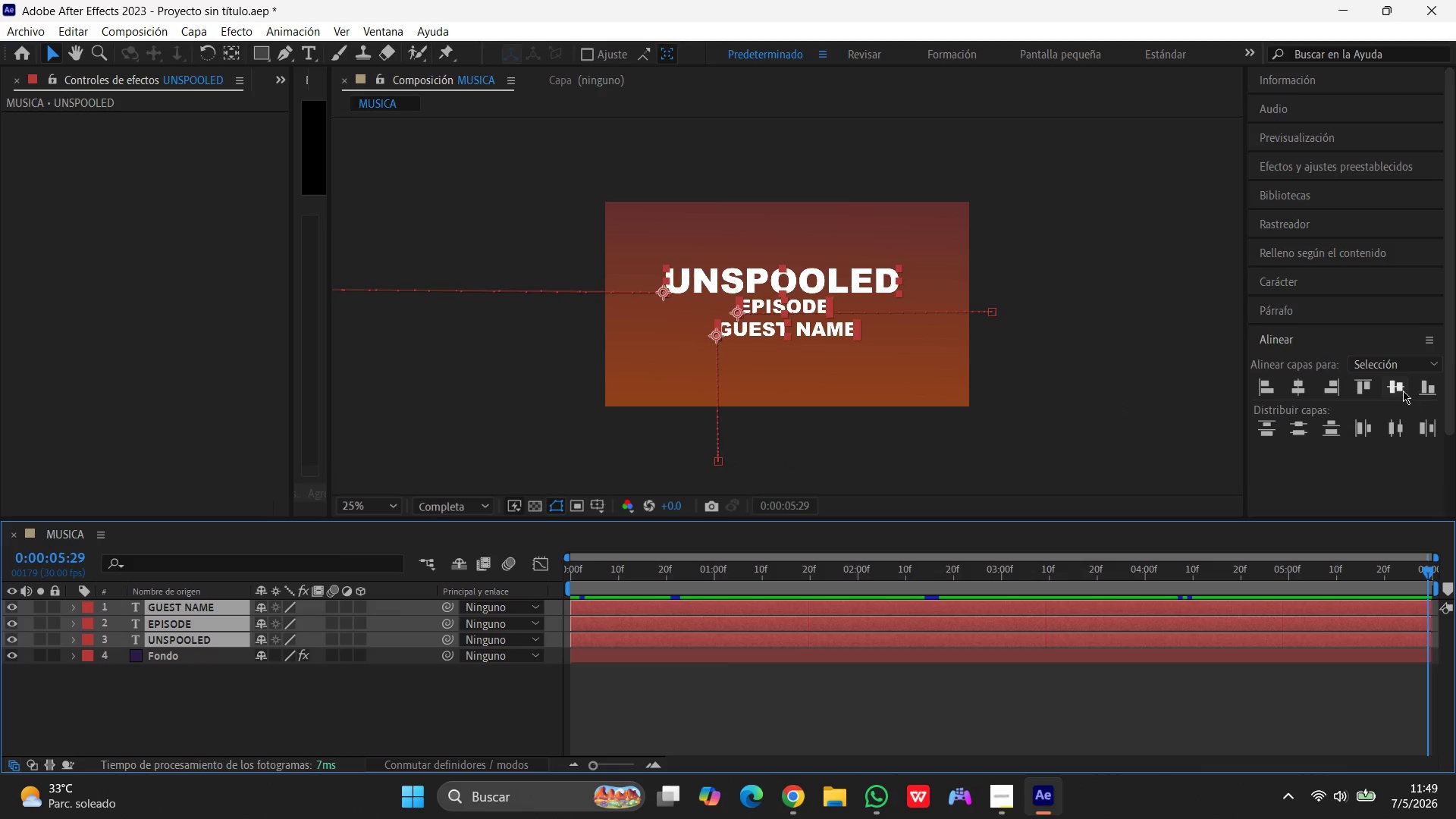 
left_click([1400, 391])
 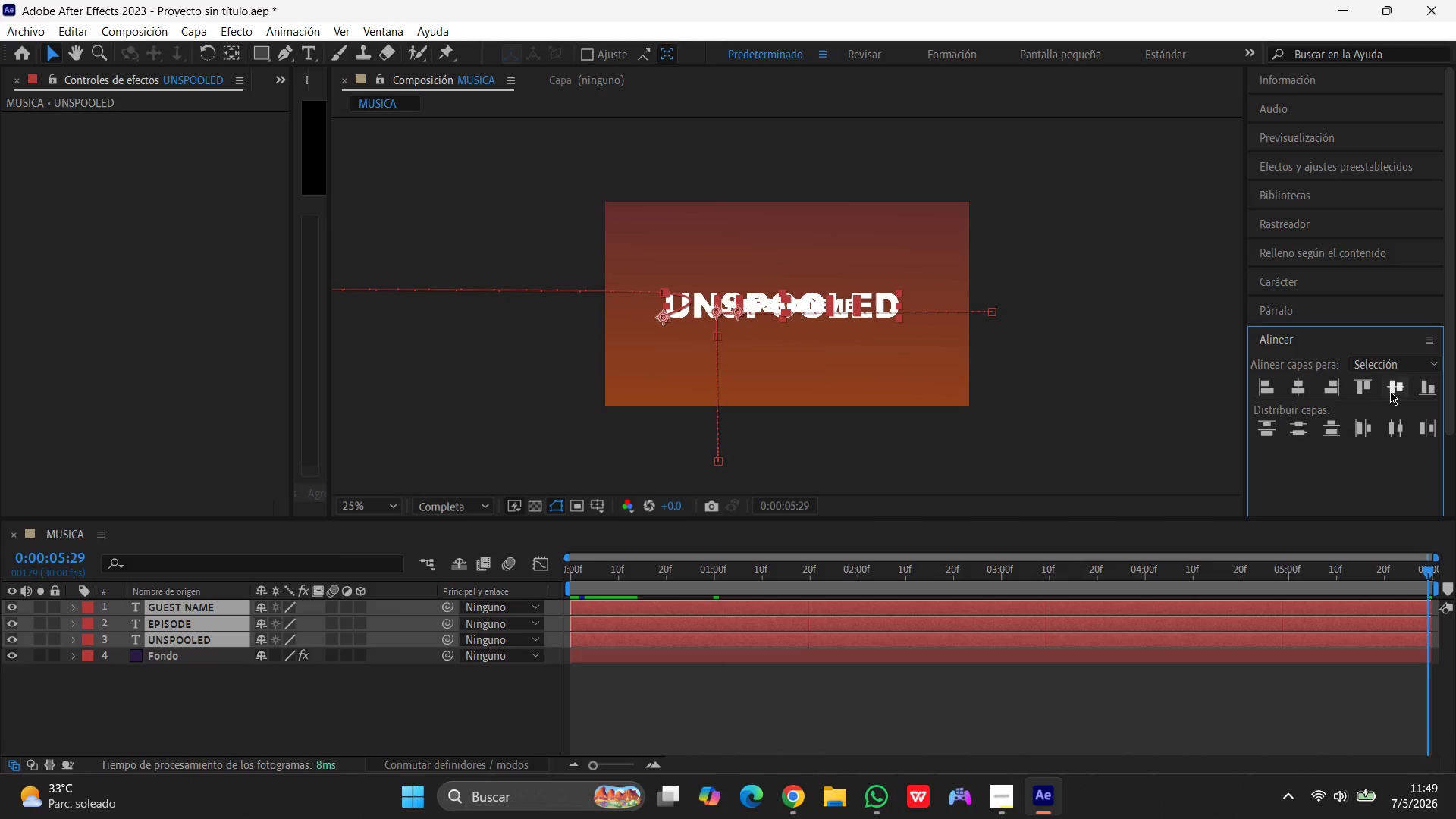 
left_click([1370, 391])
 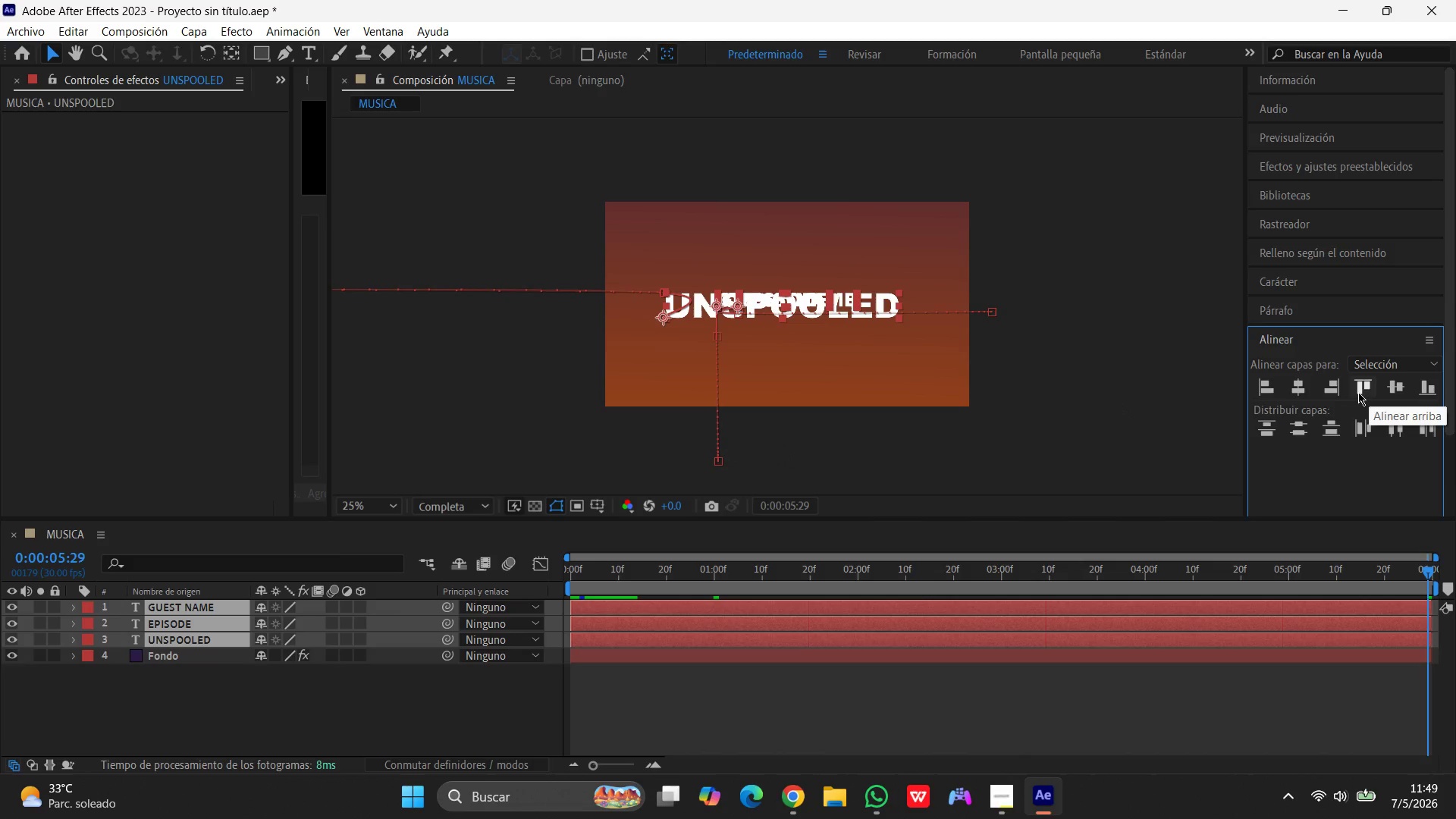 
left_click([1337, 394])
 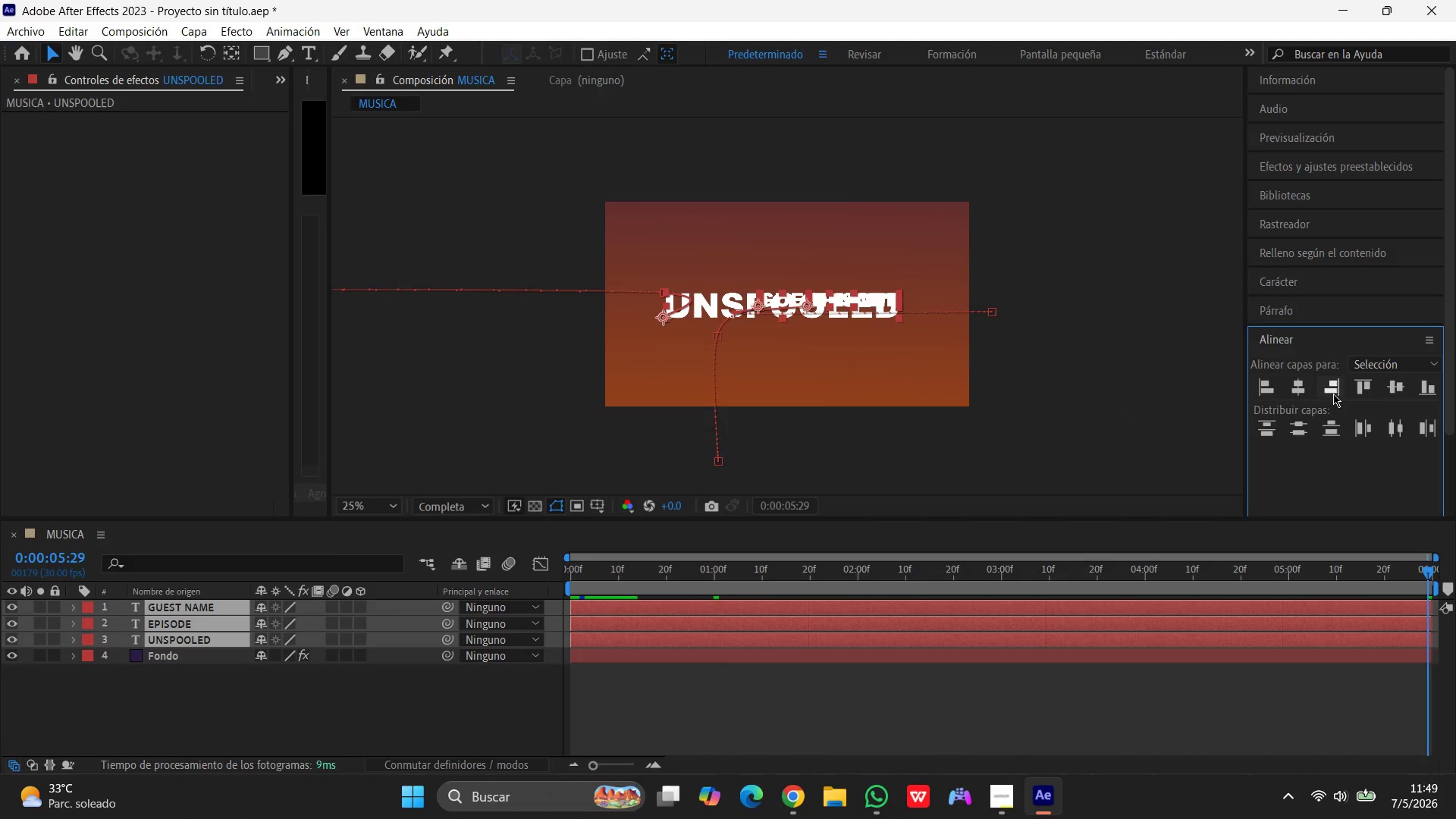 
left_click([1363, 390])
 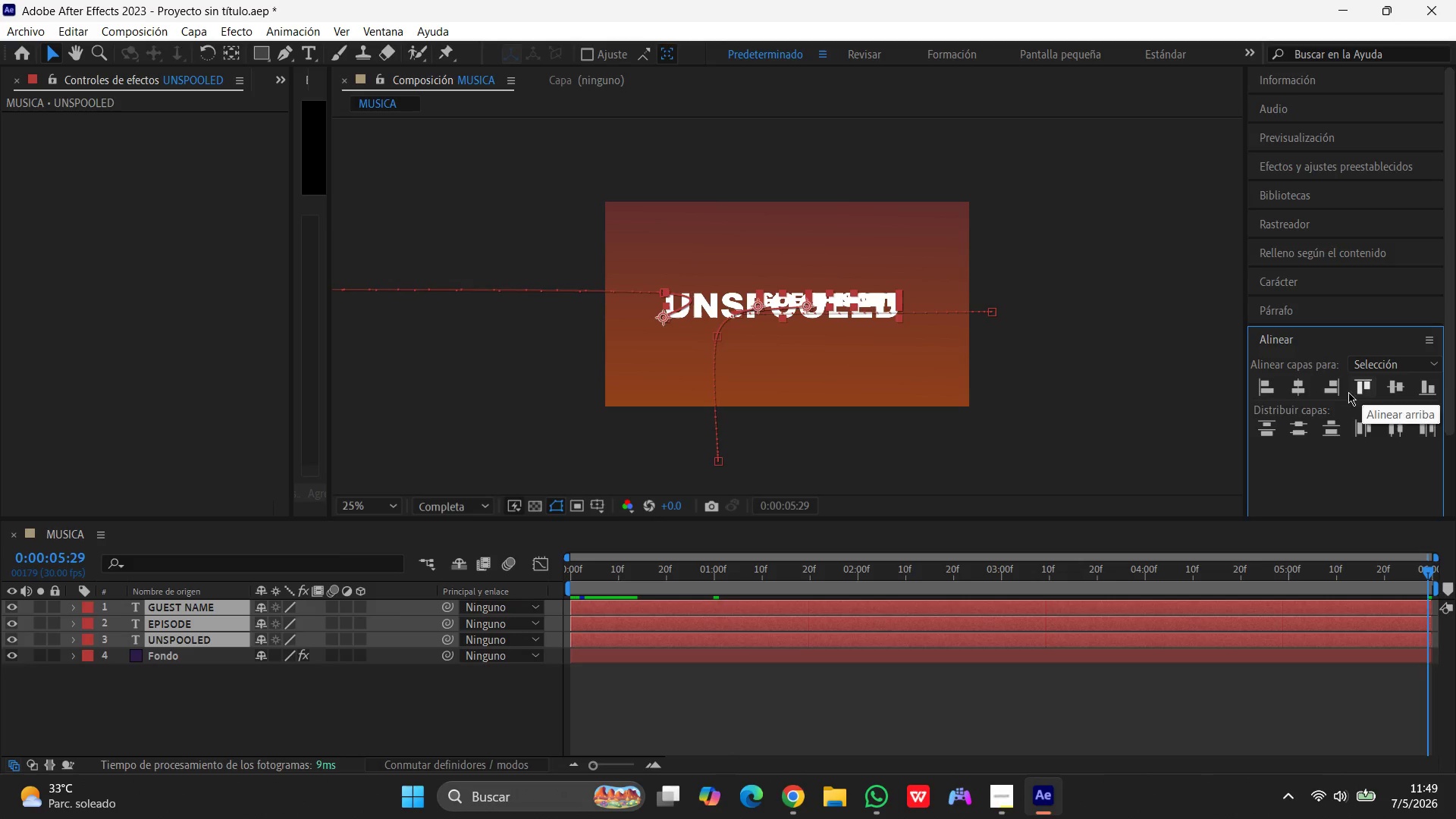 
left_click([1294, 394])
 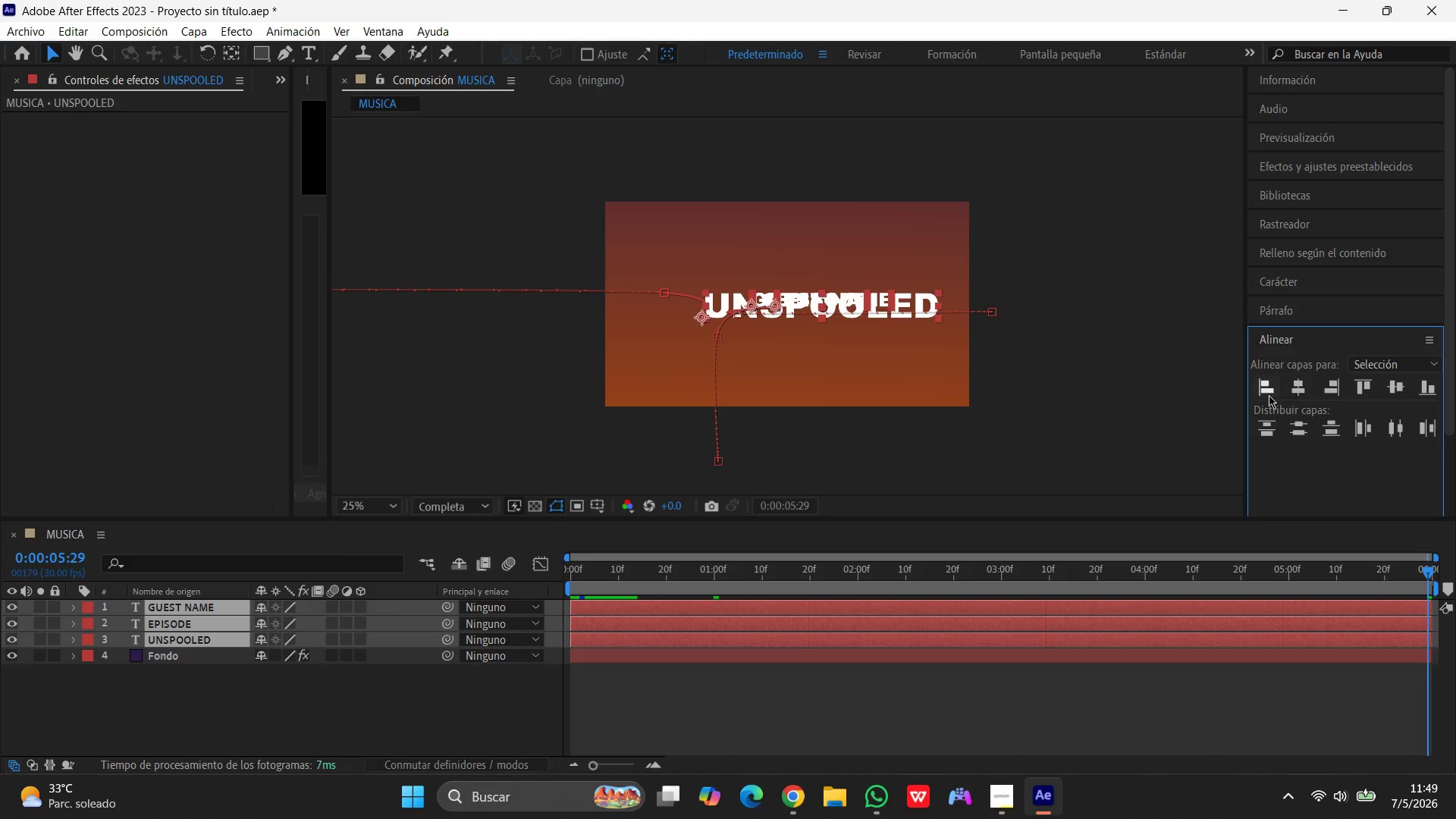 
left_click([1263, 392])
 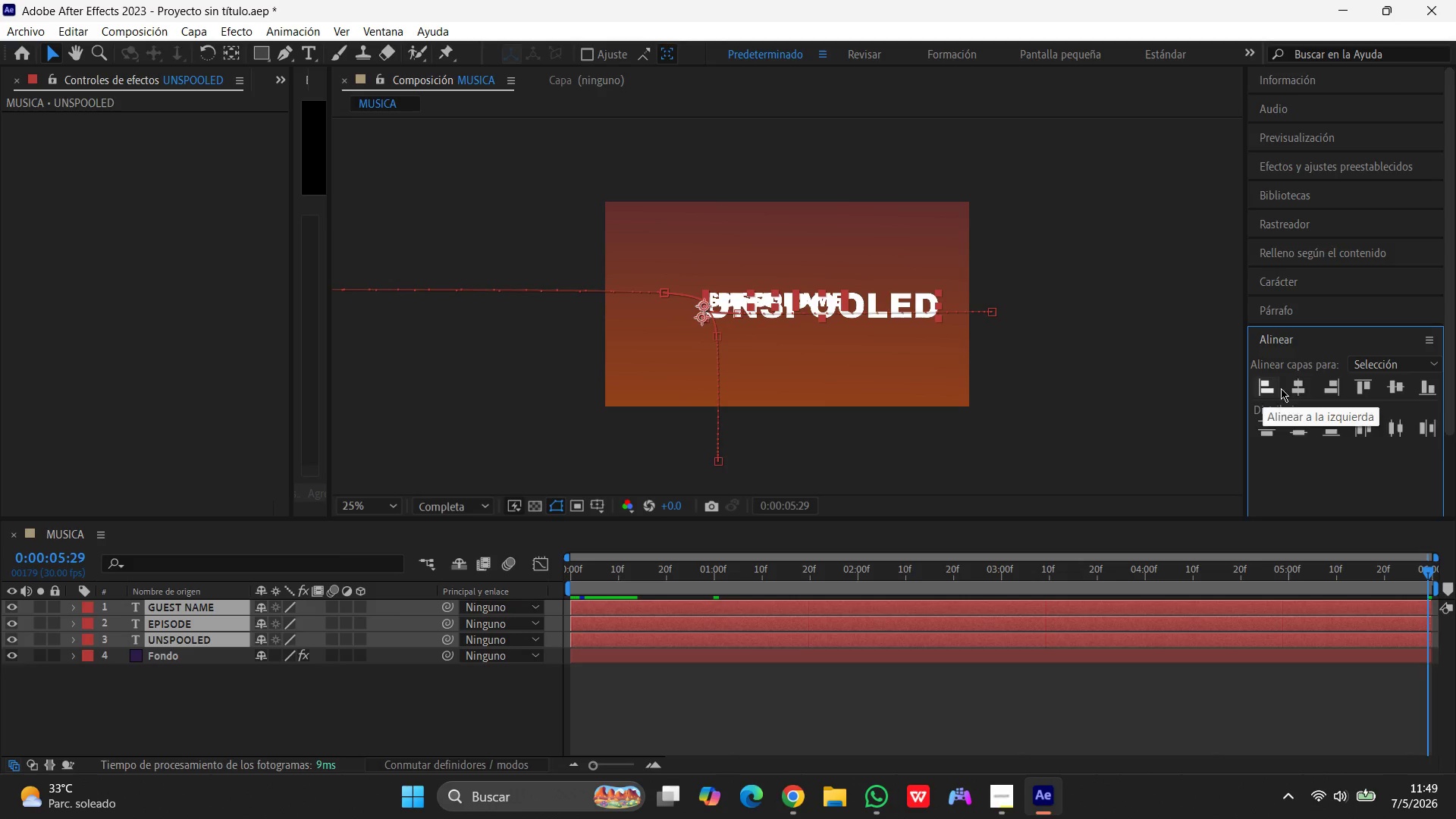 
left_click([1294, 388])
 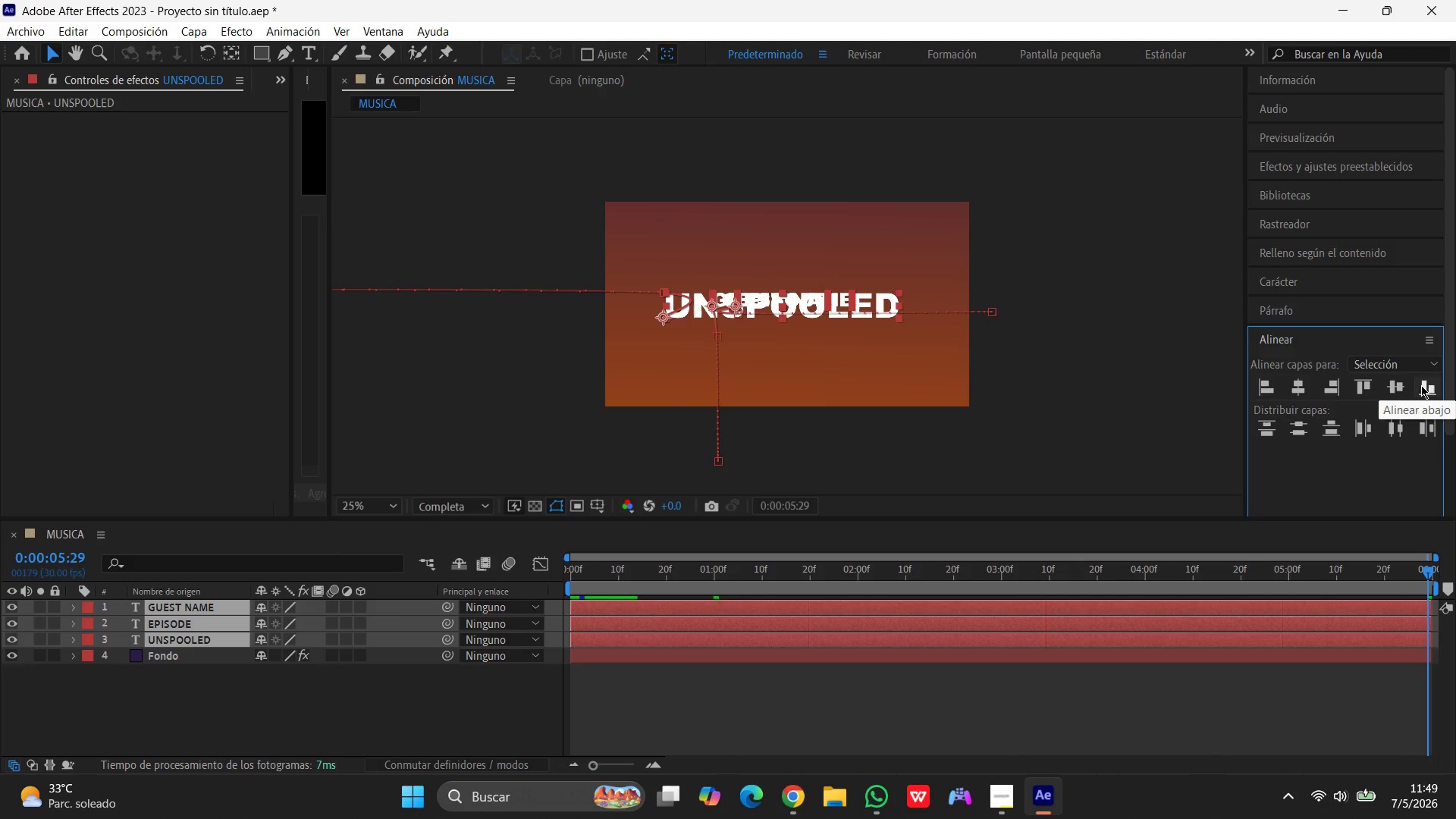 
left_click([1425, 385])
 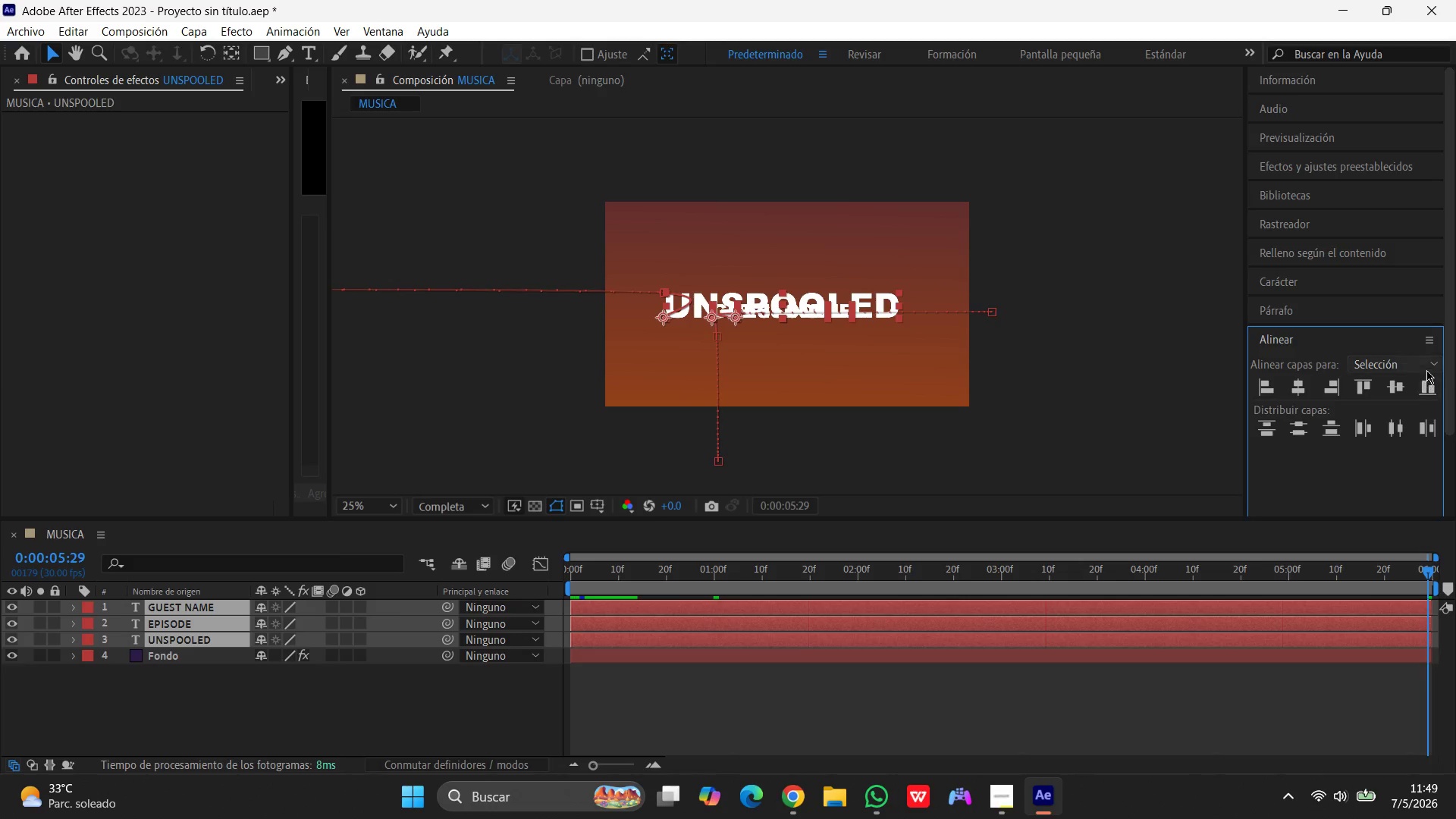 
left_click([1428, 366])
 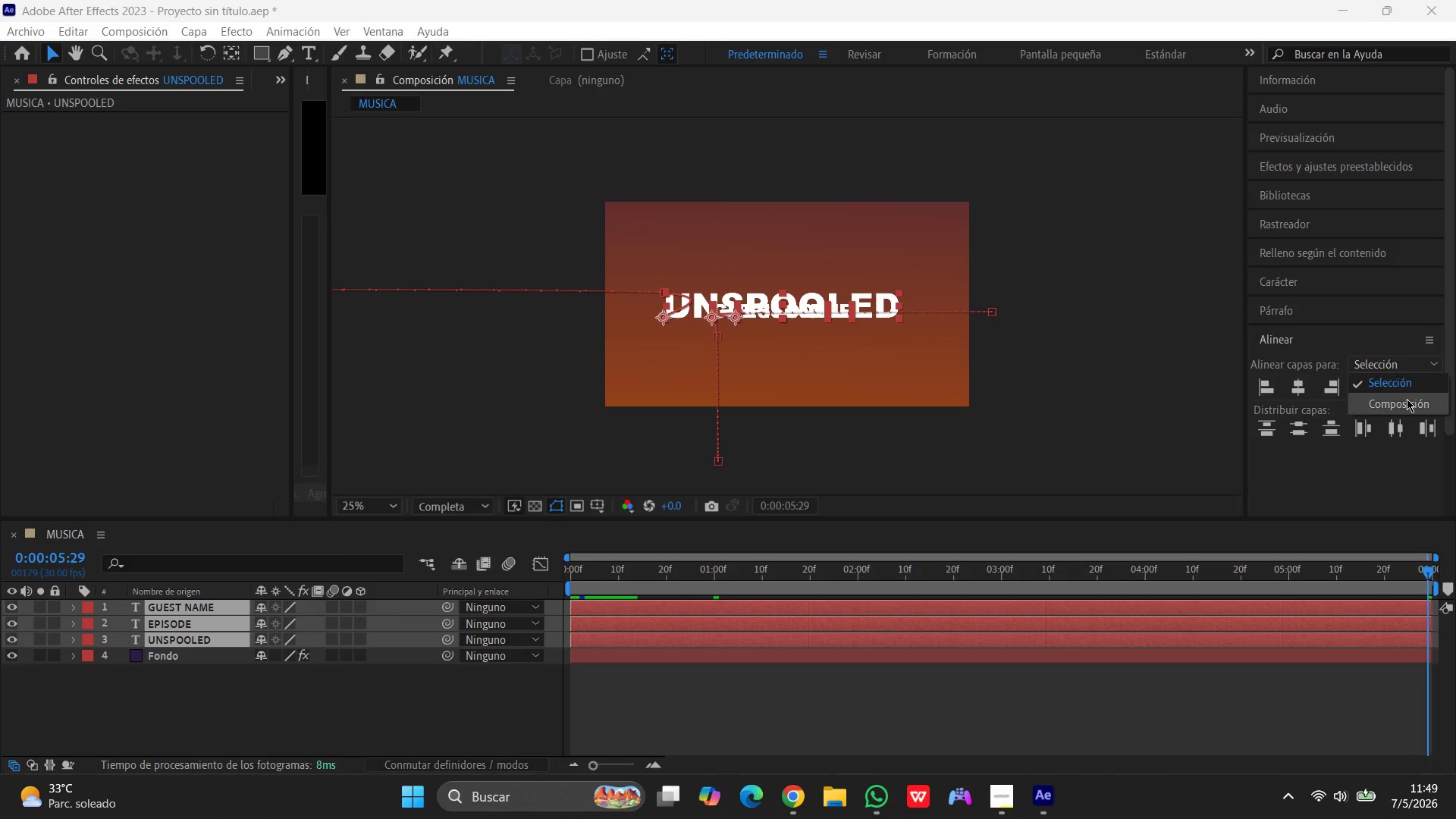 
left_click([1406, 402])
 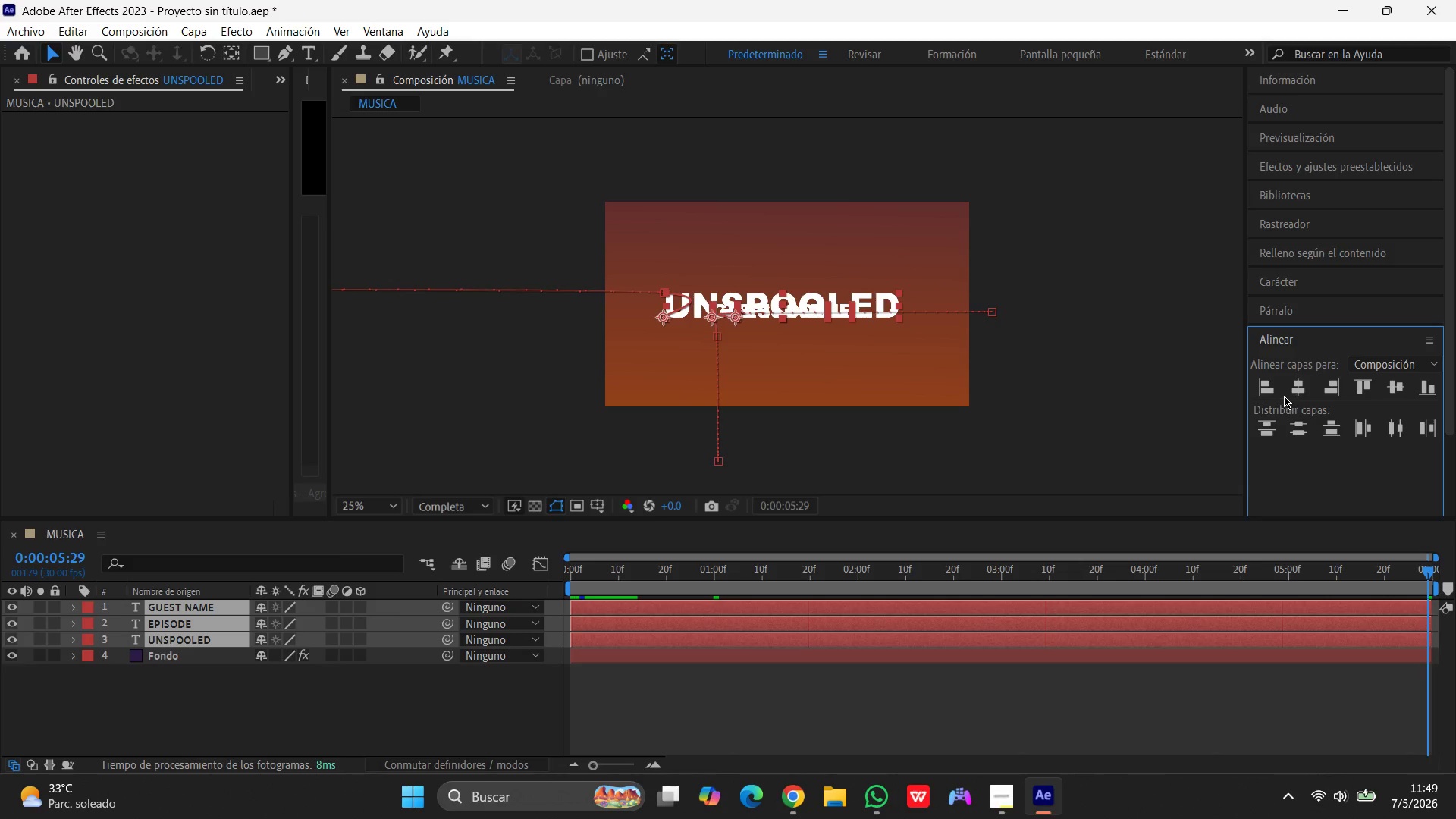 
left_click([1266, 389])
 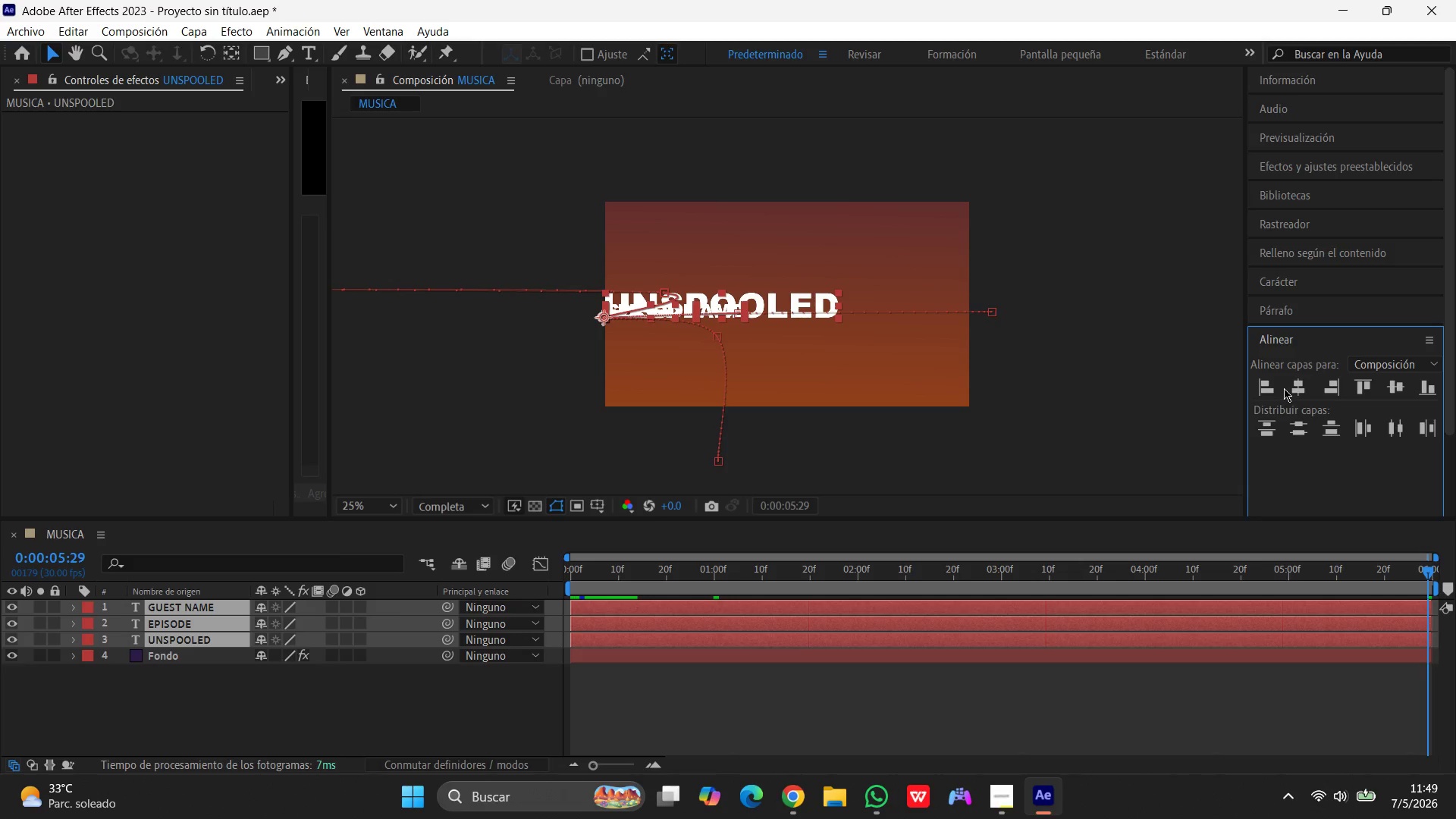 
left_click([1291, 386])
 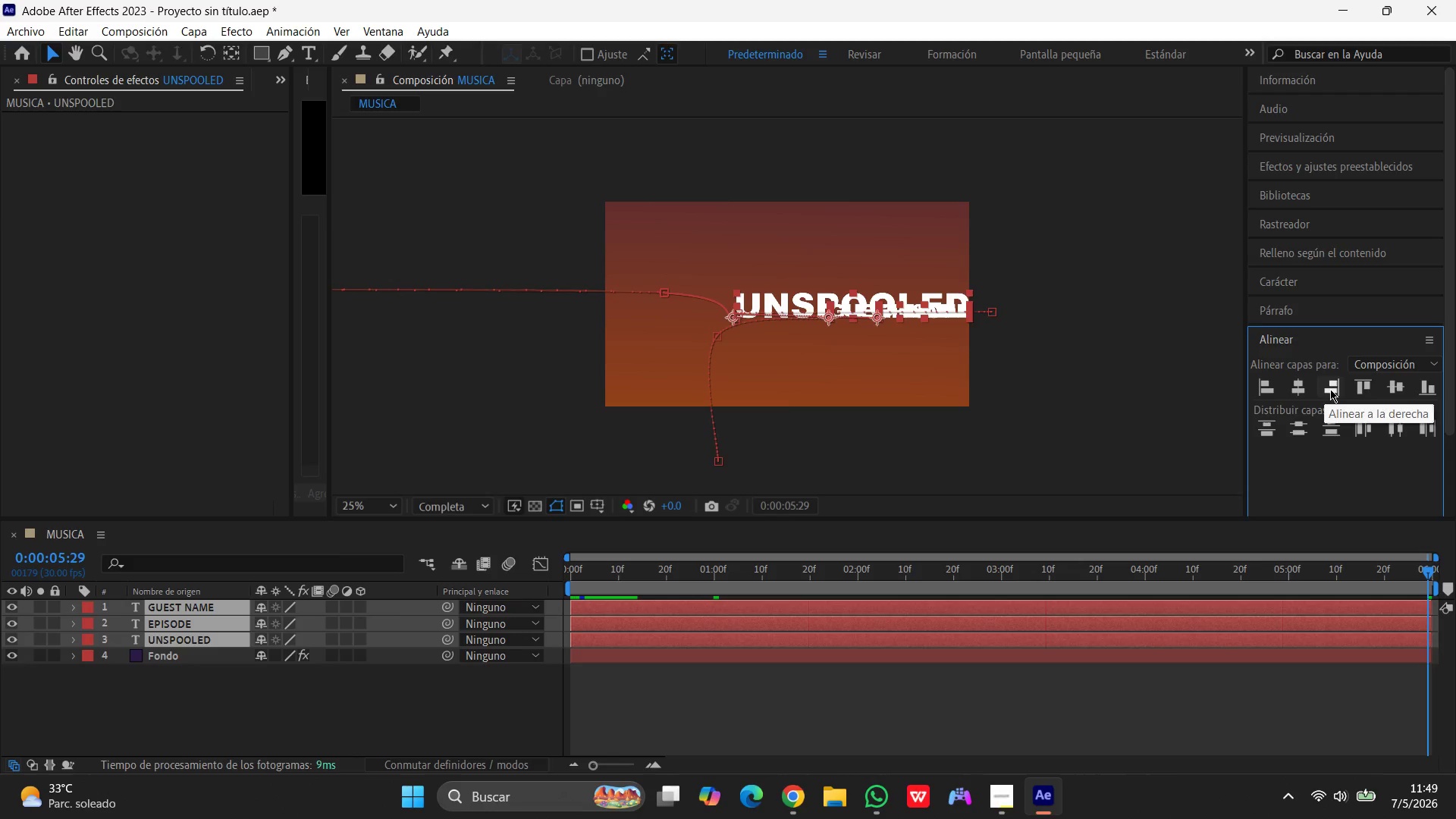 
left_click([1367, 390])
 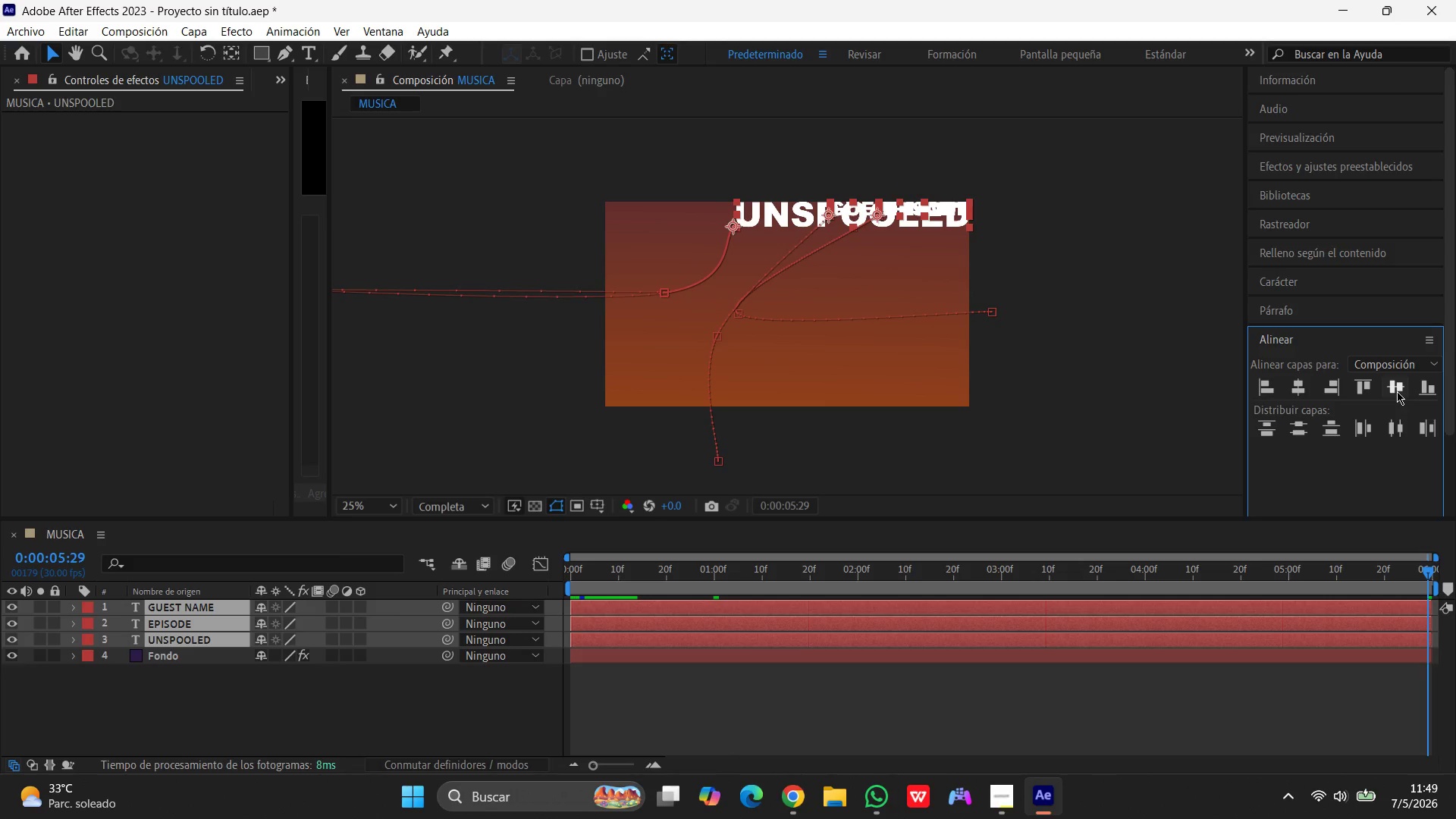 
left_click([1397, 391])
 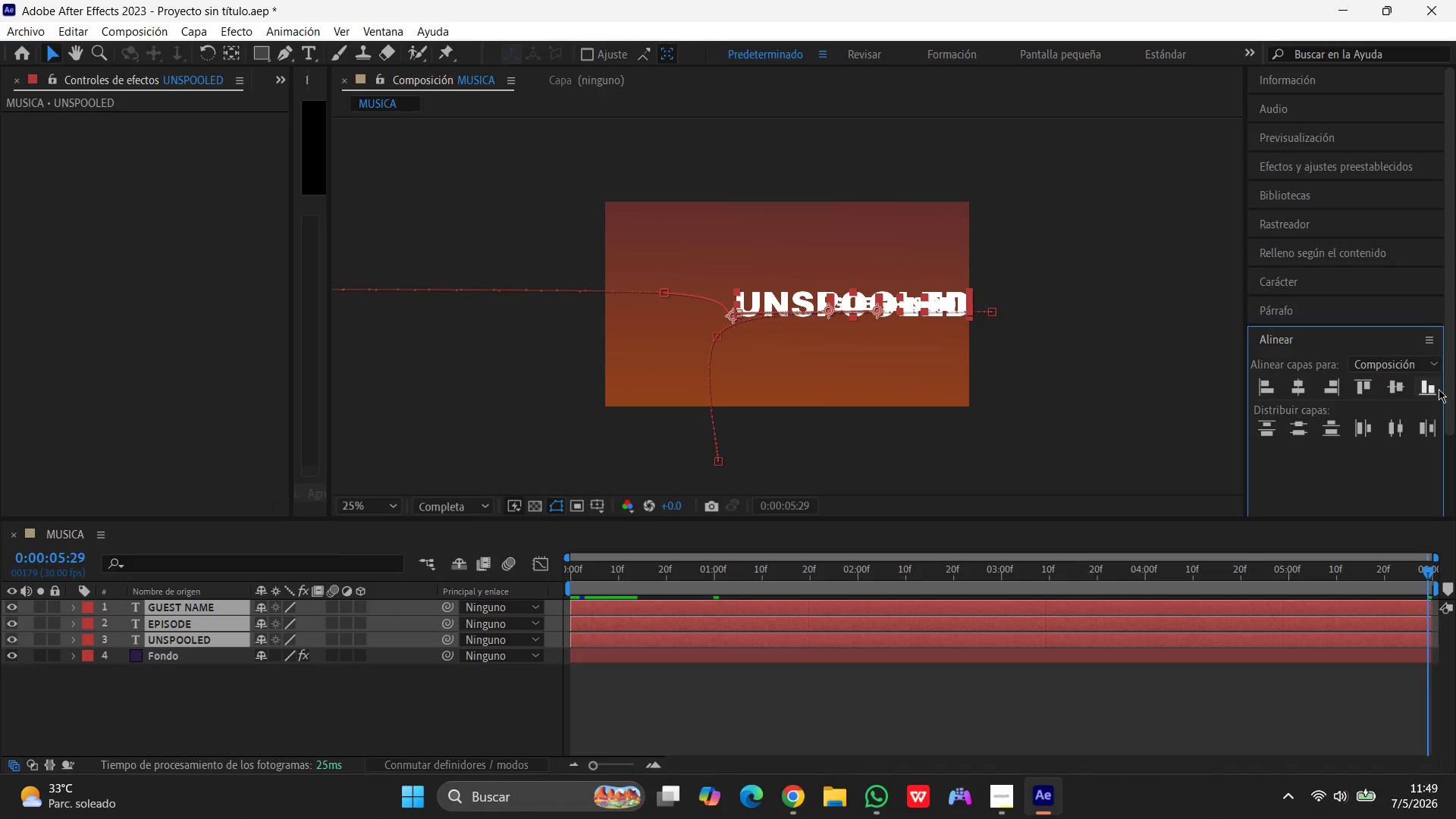 
left_click([1439, 389])
 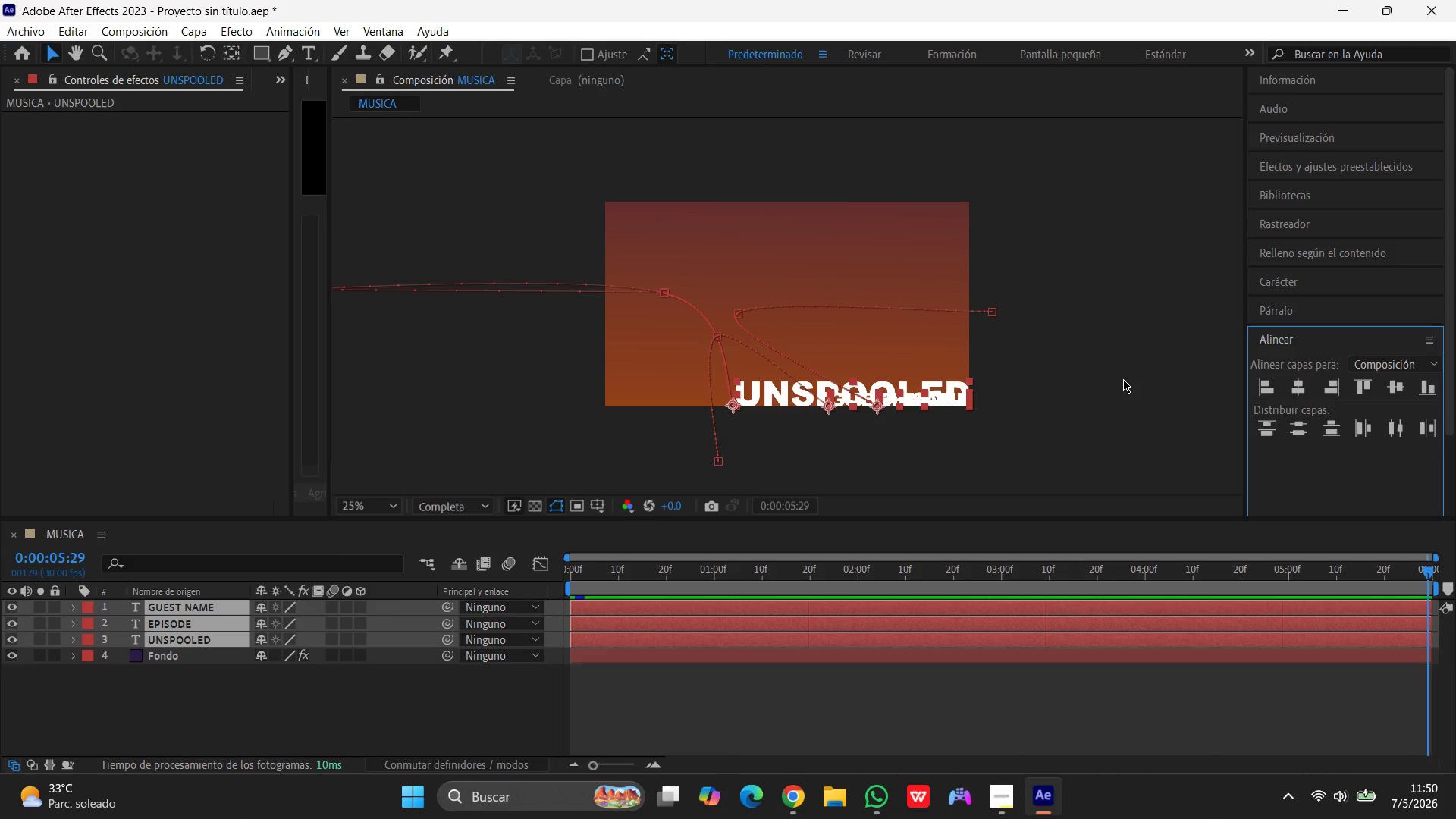 
wait(25.75)
 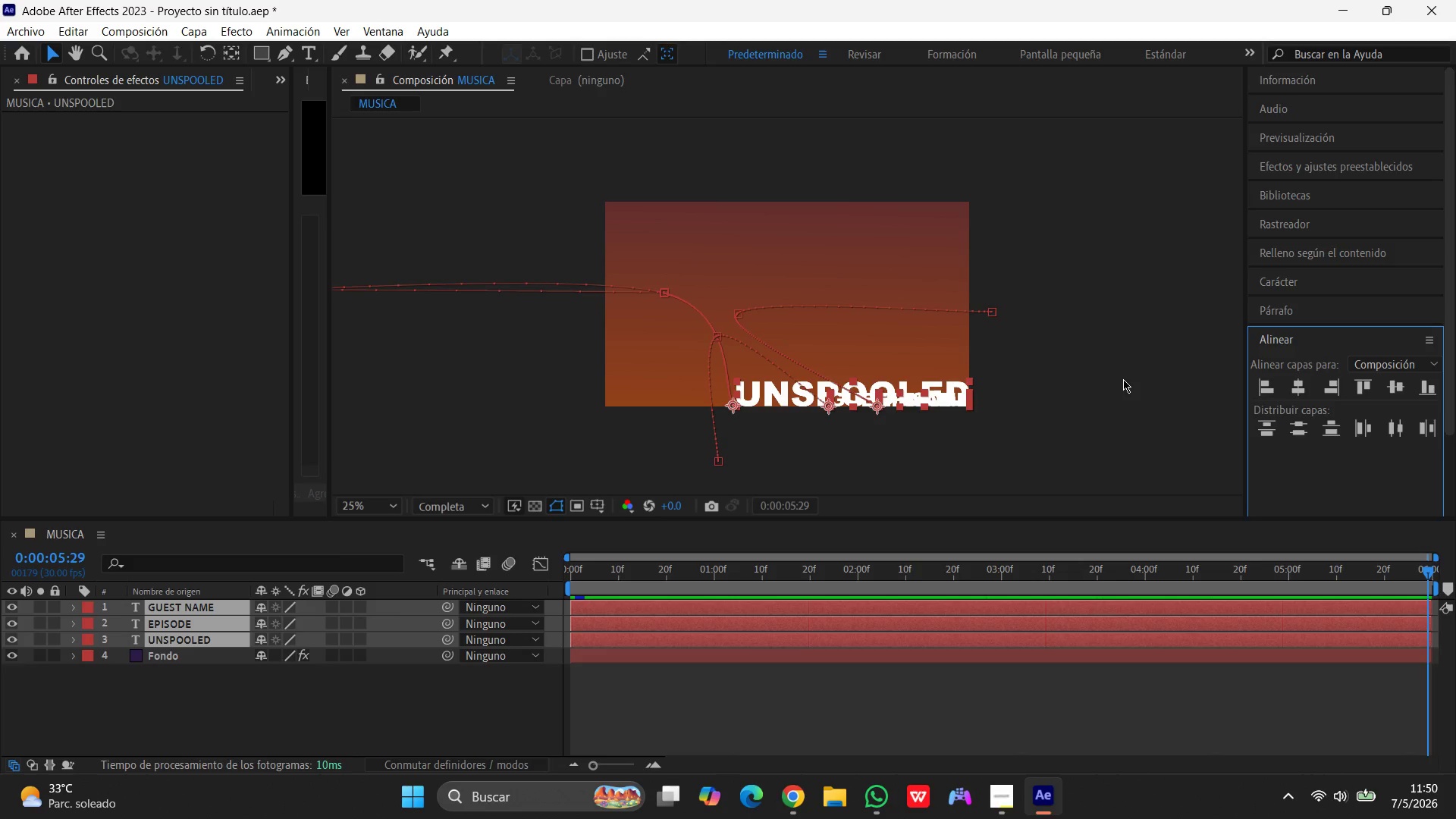 
key(Control+Z)
 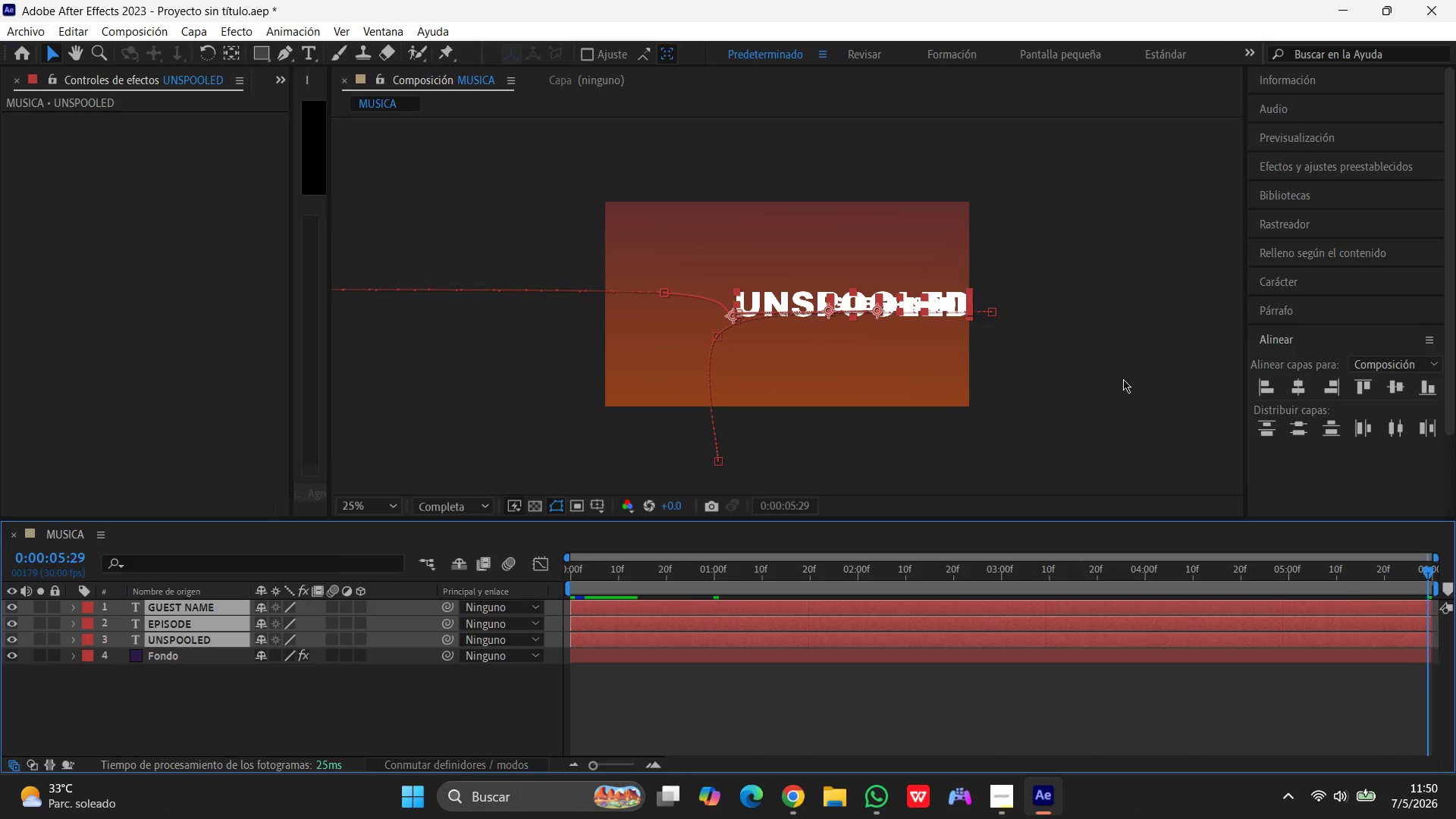 
key(Control+Z)
 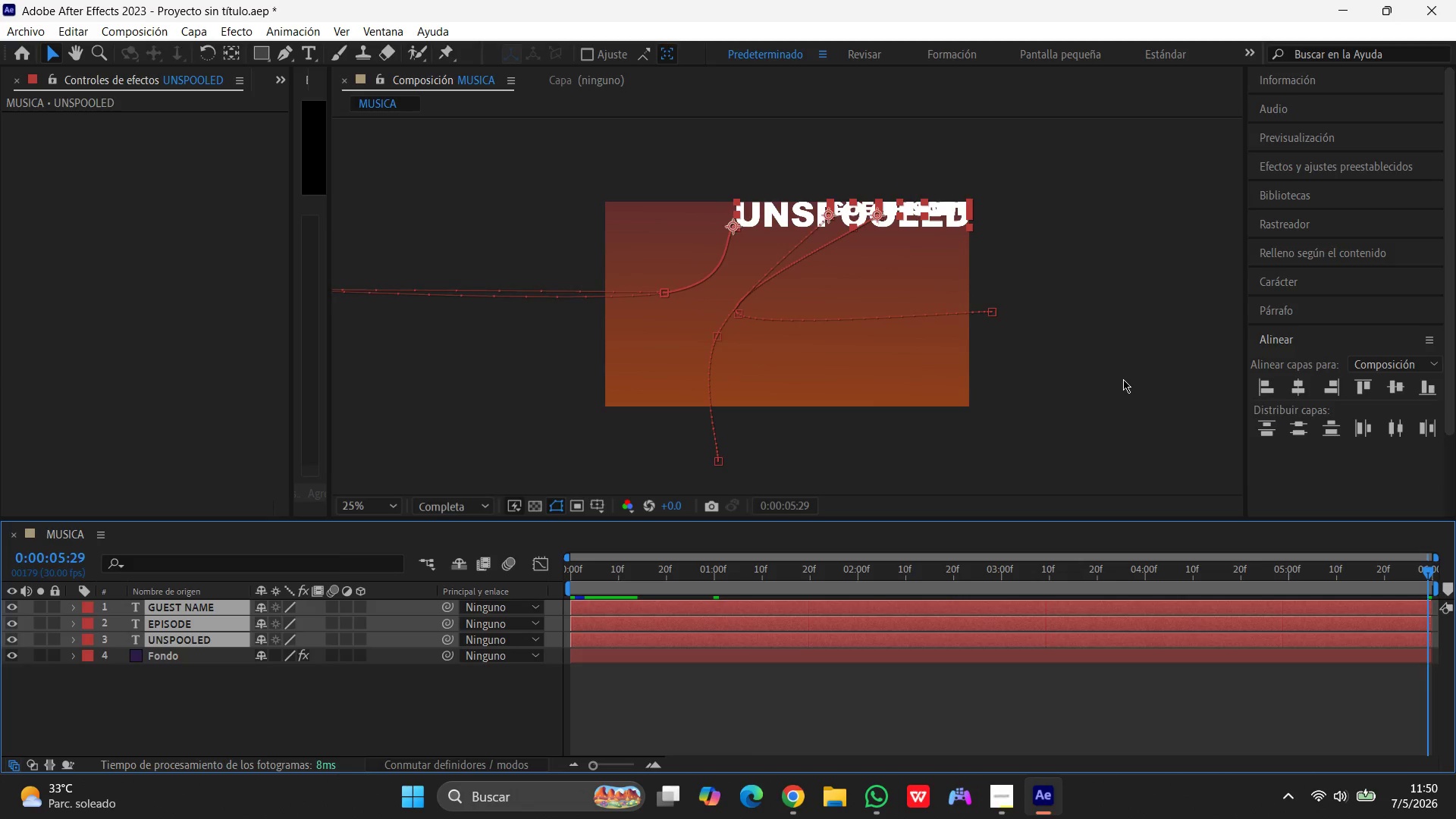 
key(Control+Z)
 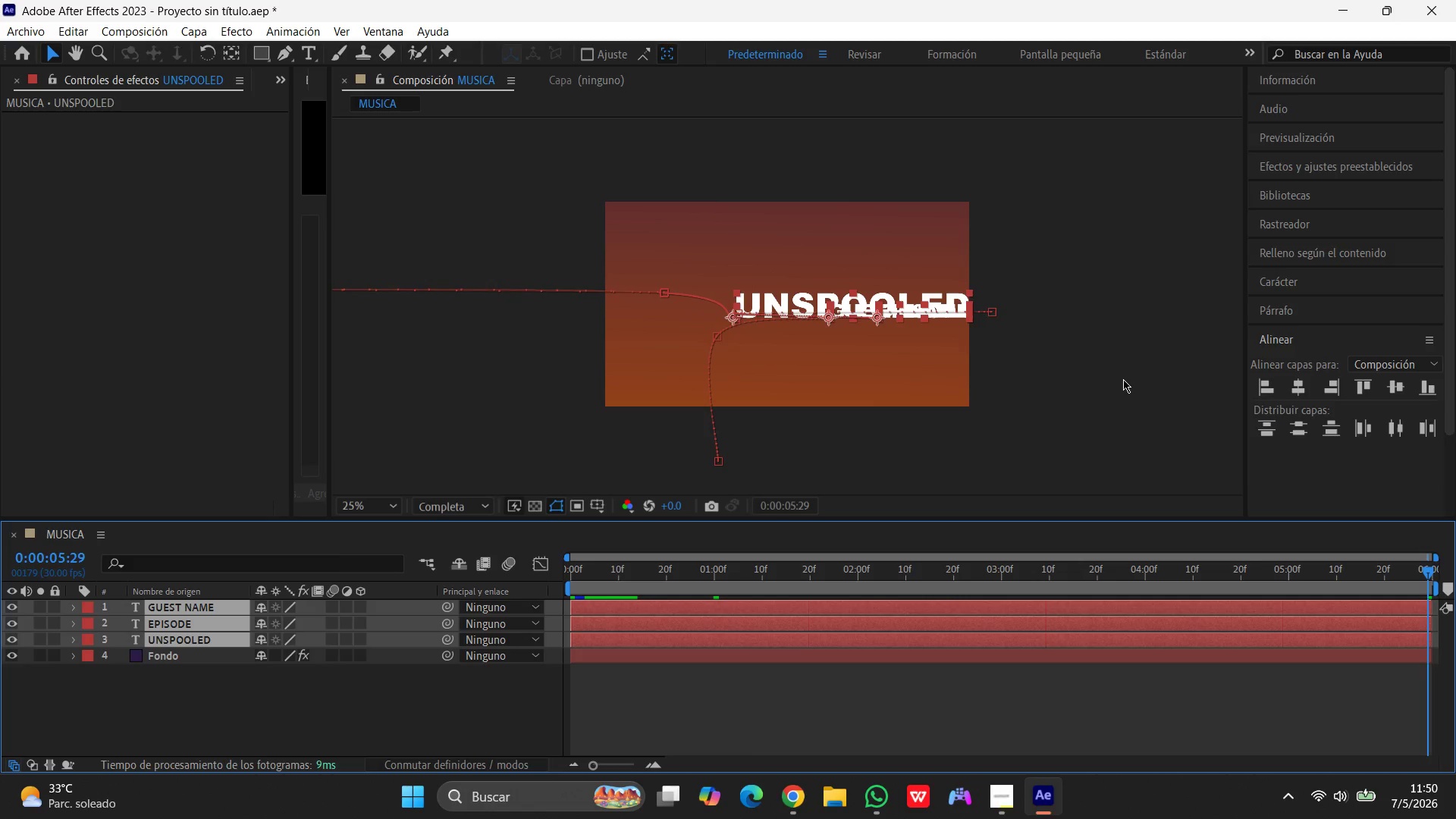 
key(Control+Z)
 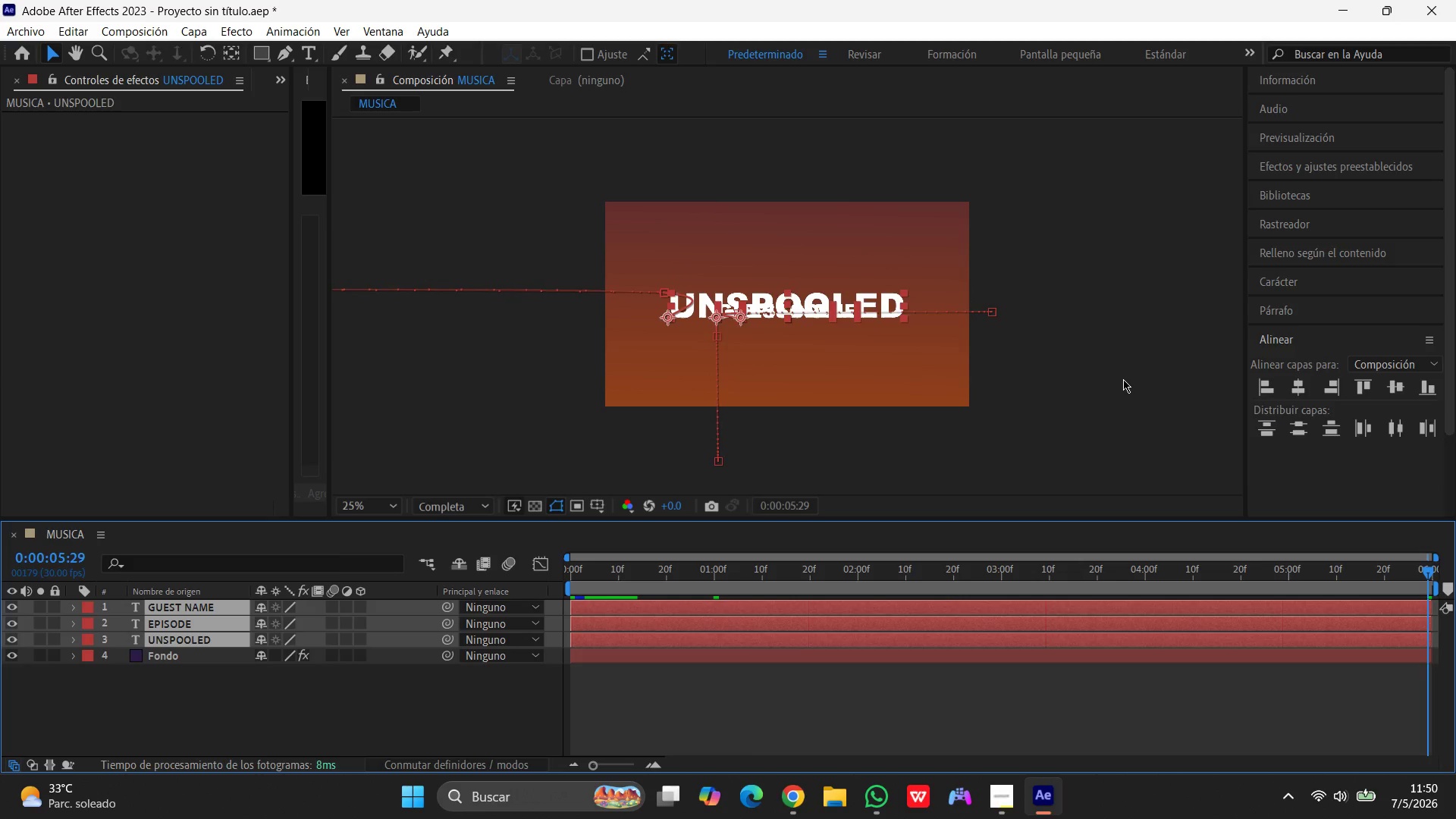 
key(Control+Z)
 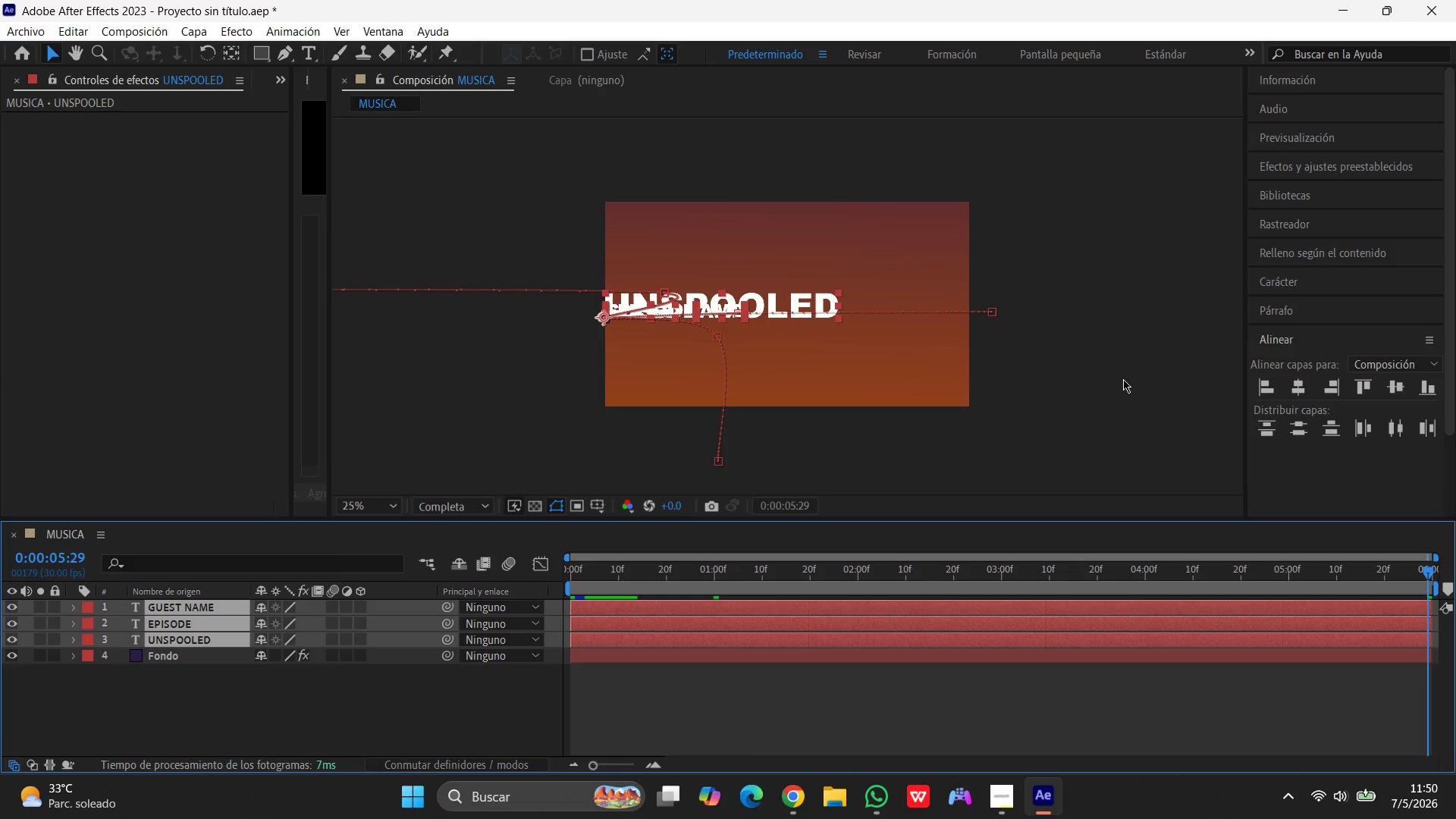 
key(Control+Z)
 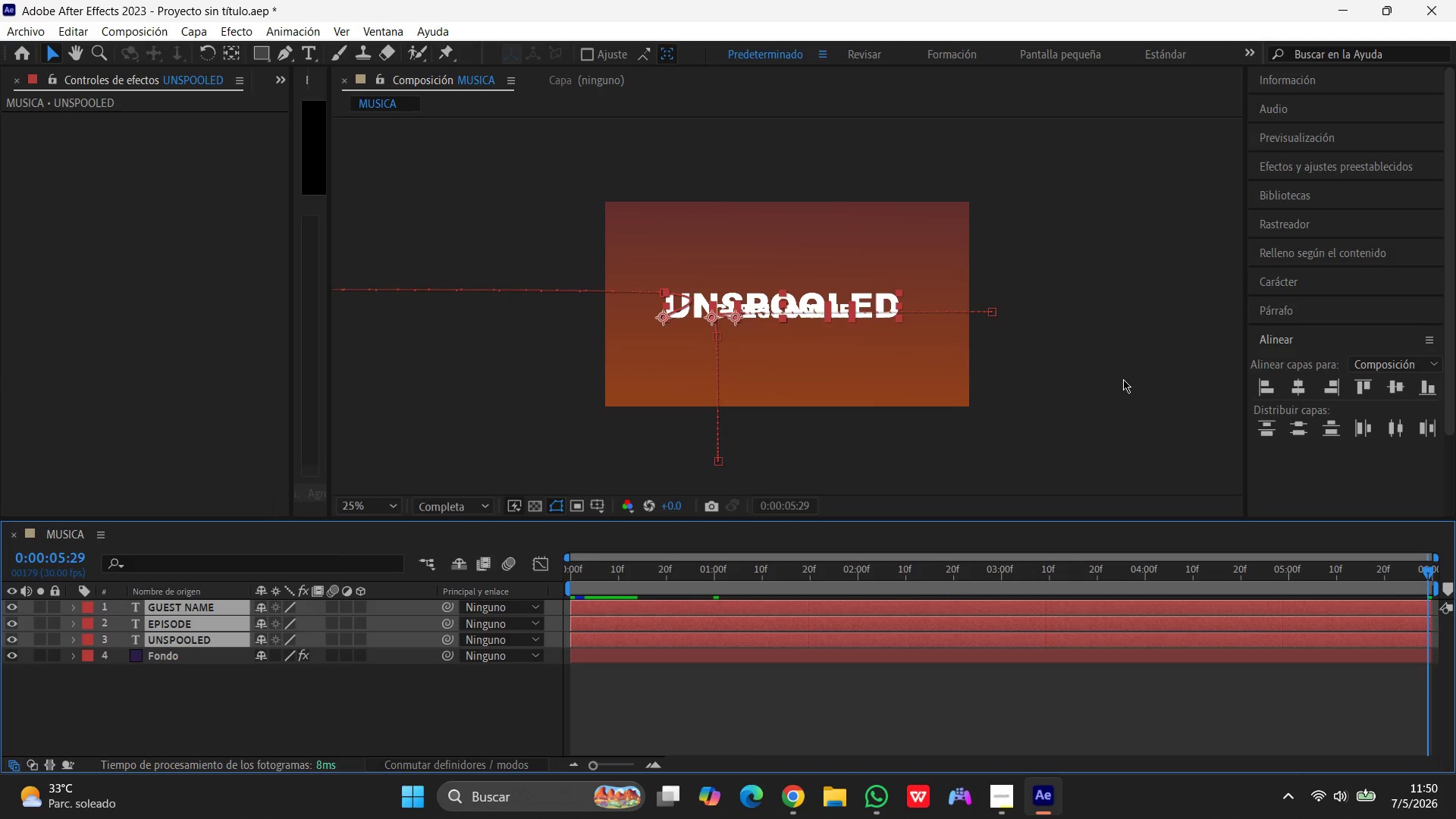 
key(Control+Z)
 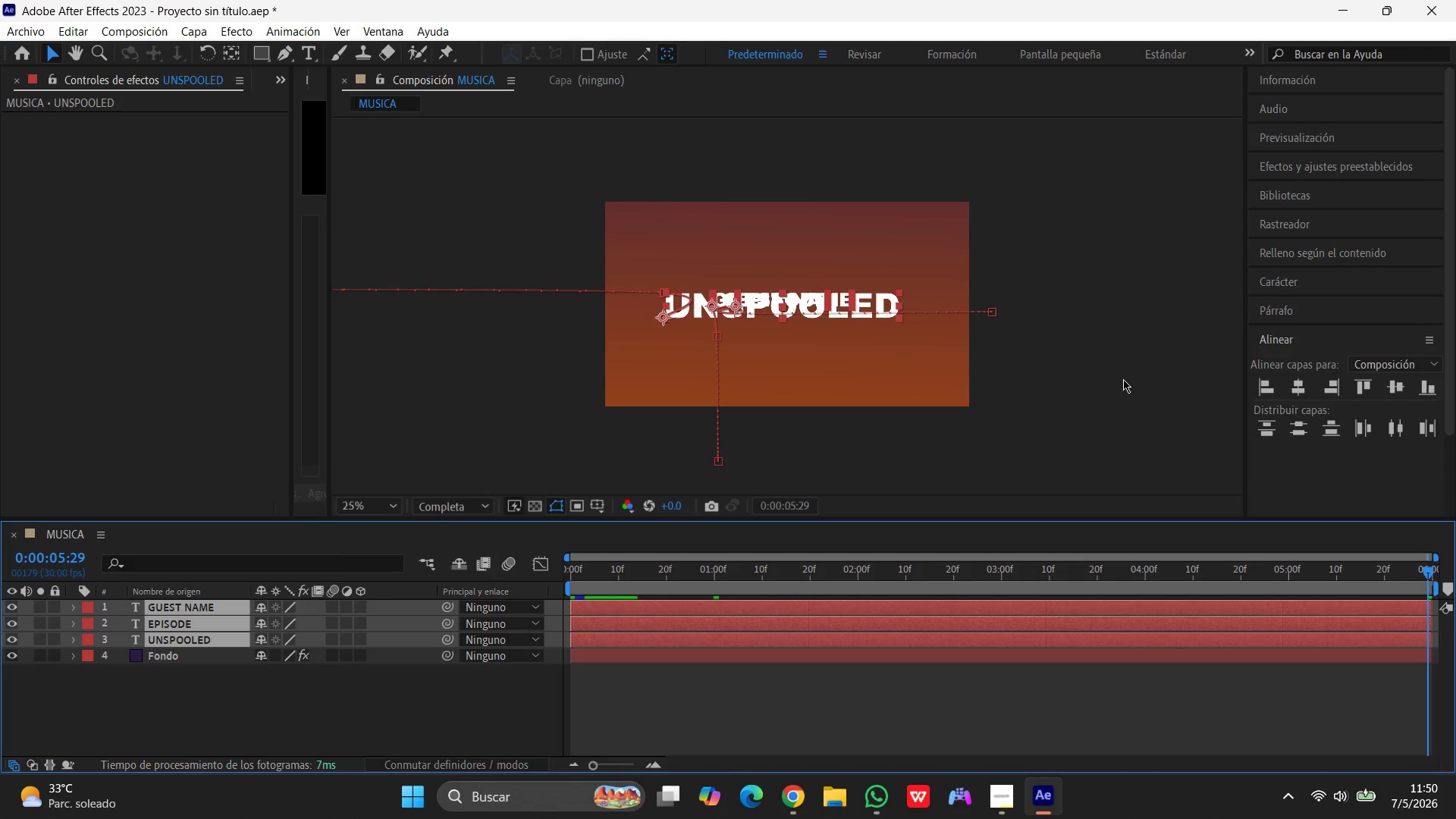 
key(Control+Z)
 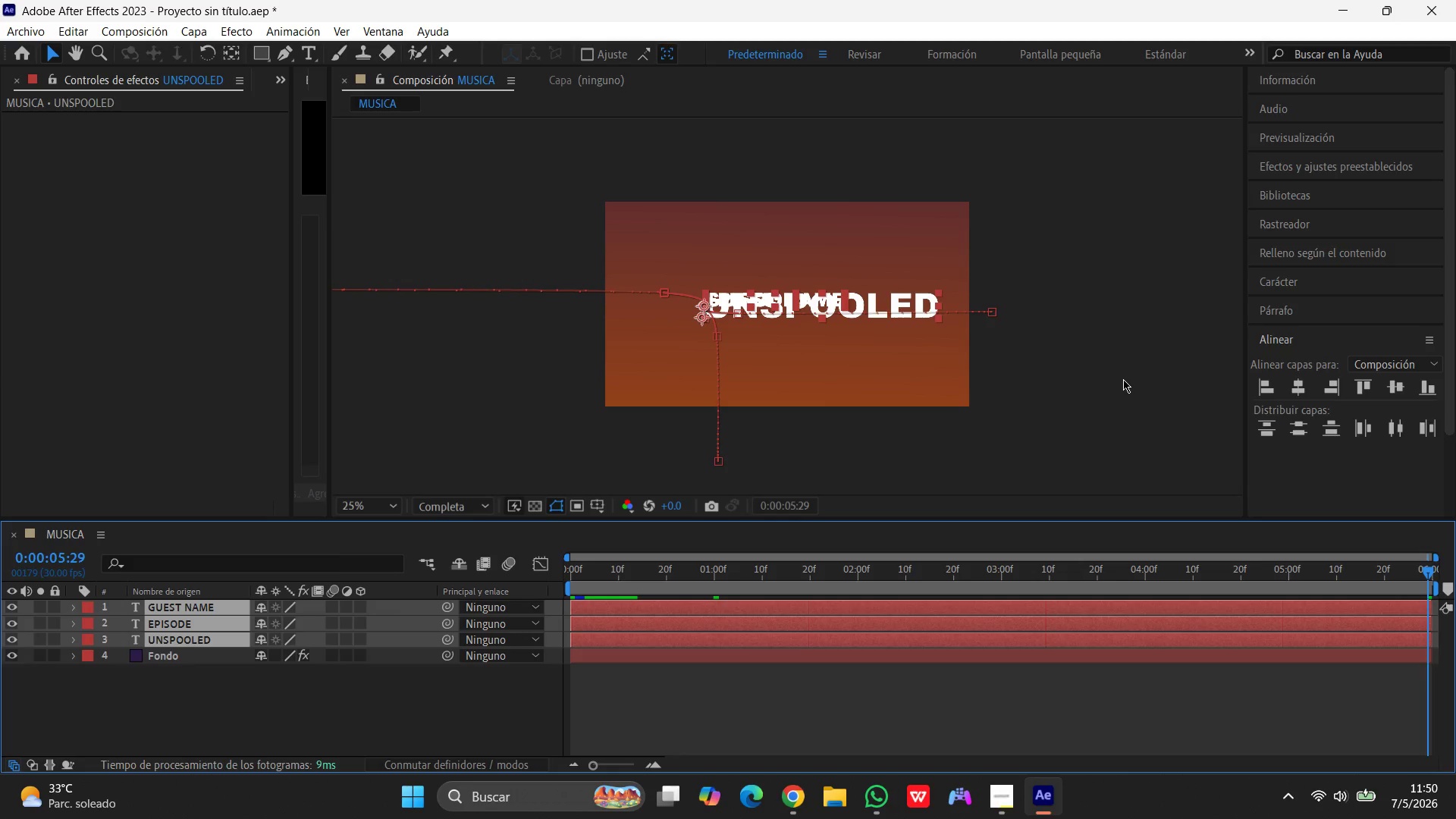 
key(Control+Z)
 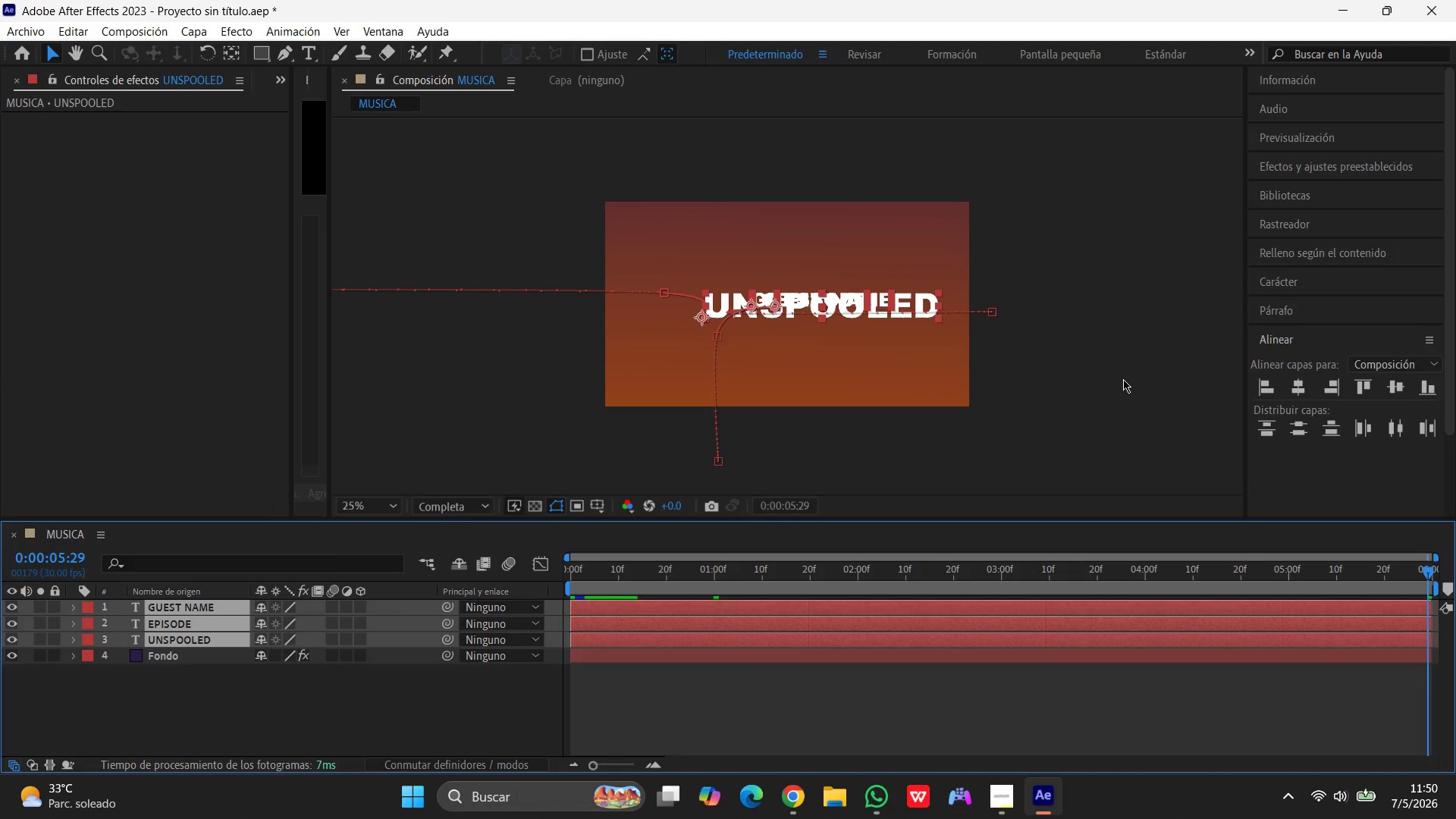 
key(Control+Z)
 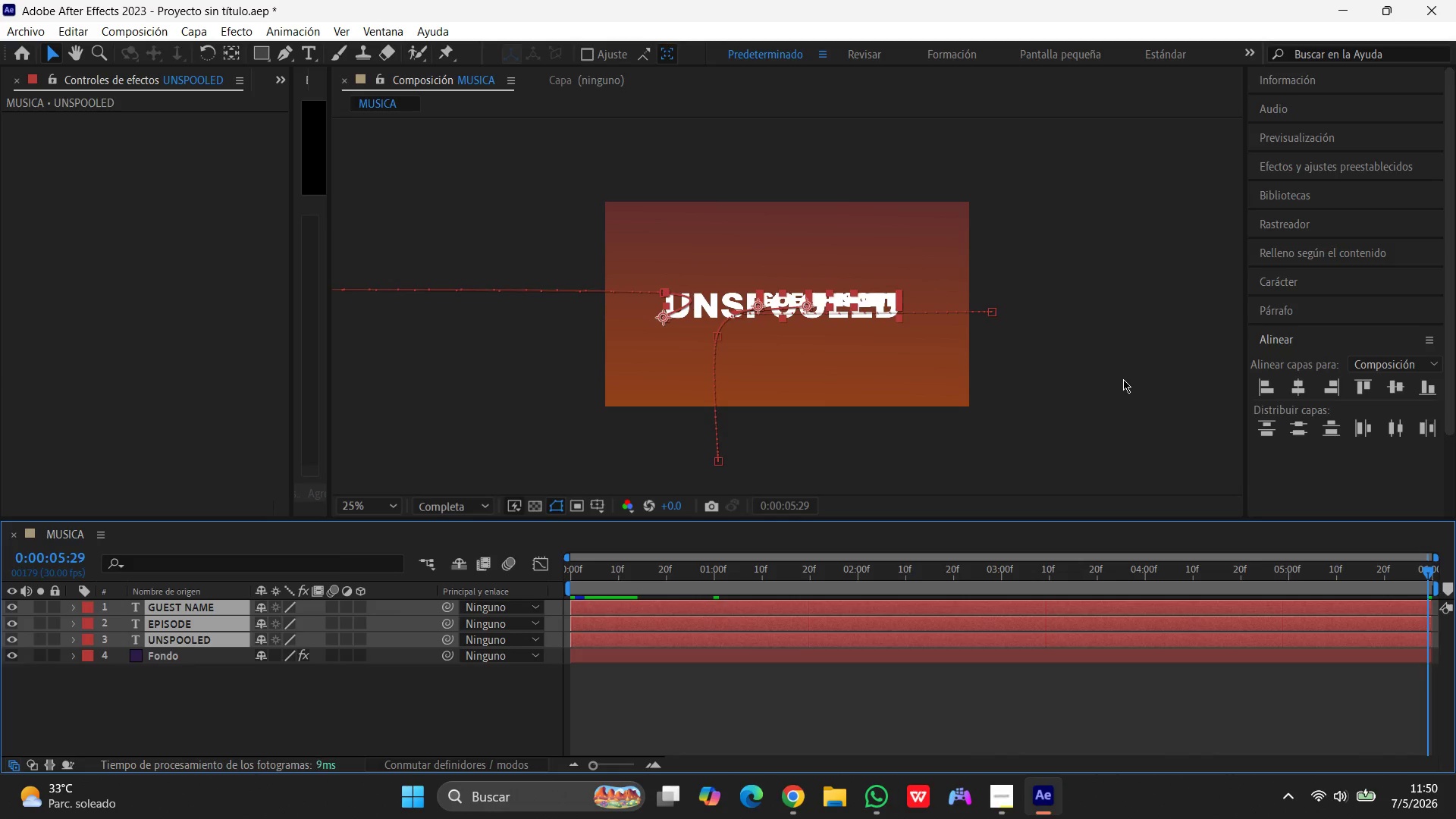 
key(Control+Z)
 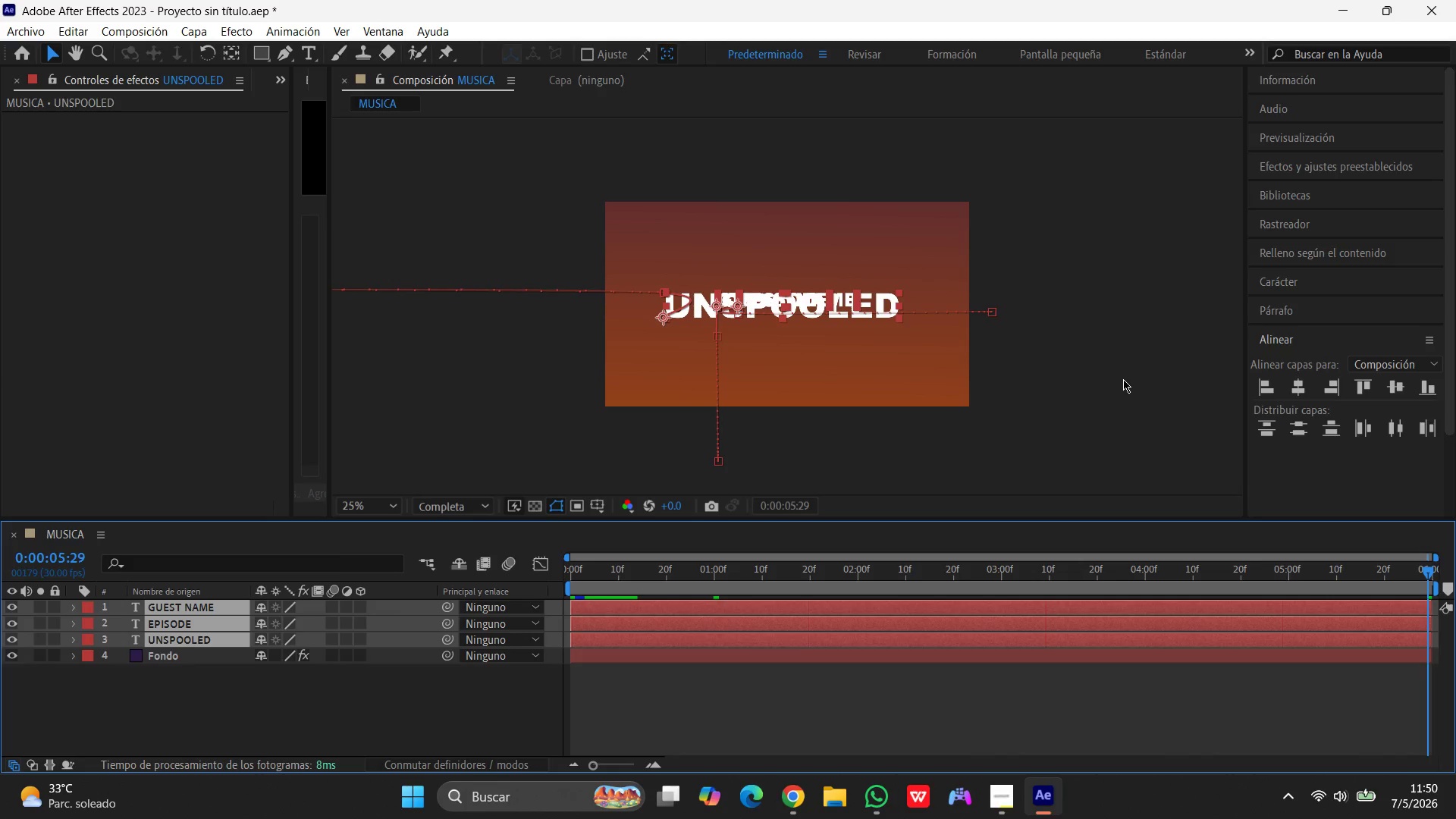 
key(Control+Z)
 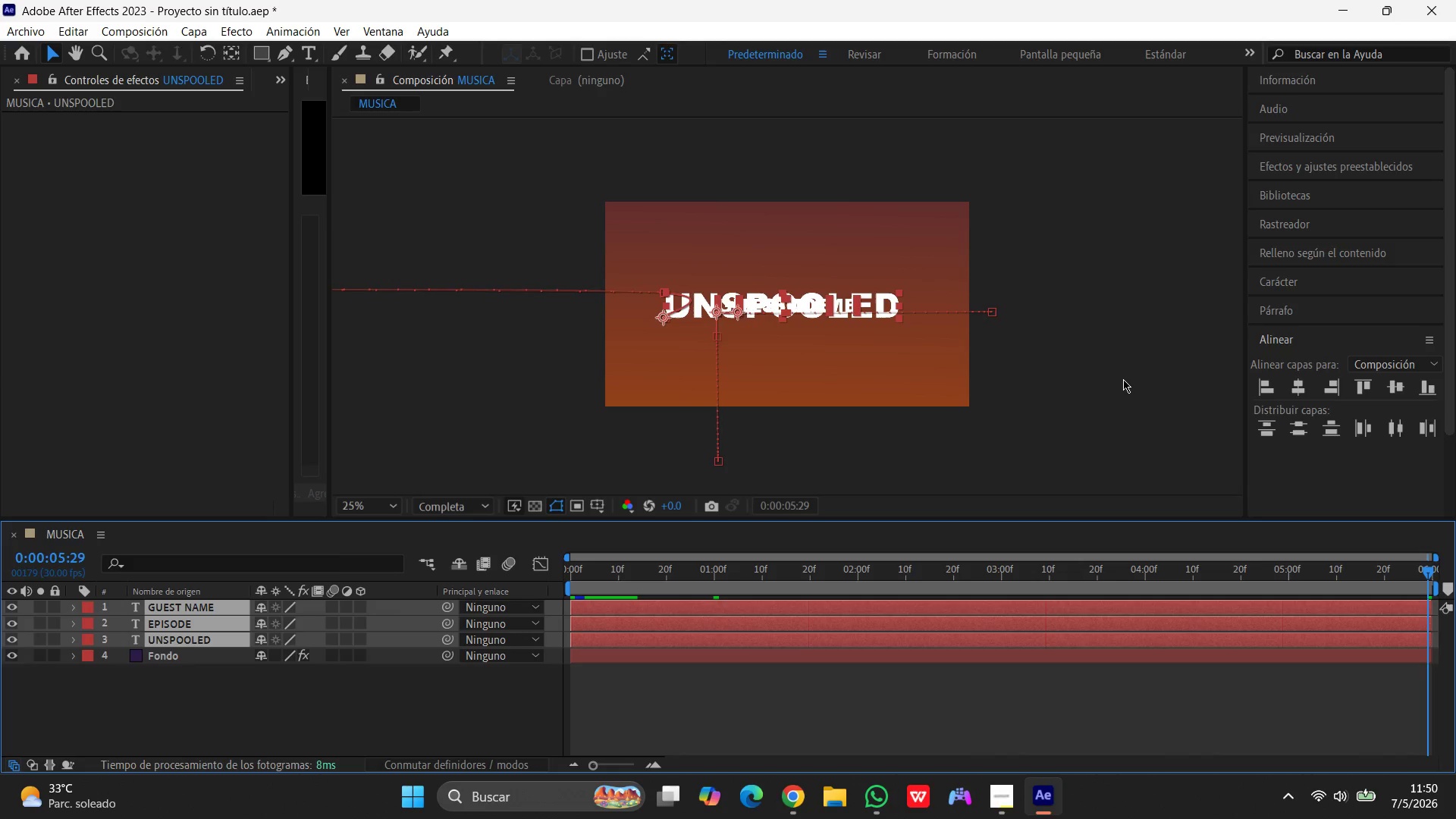 
key(Control+Z)
 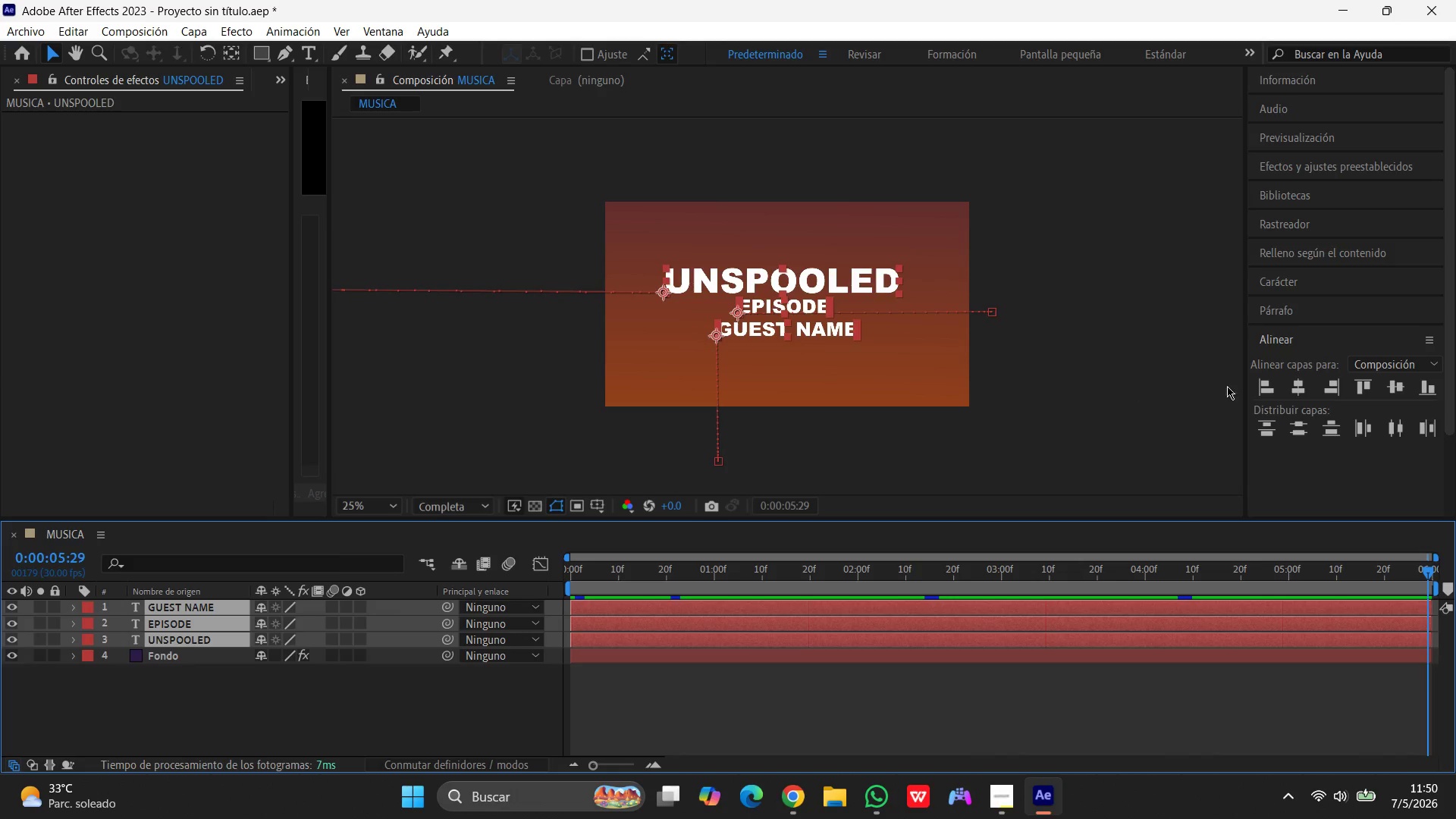 
left_click([1140, 388])